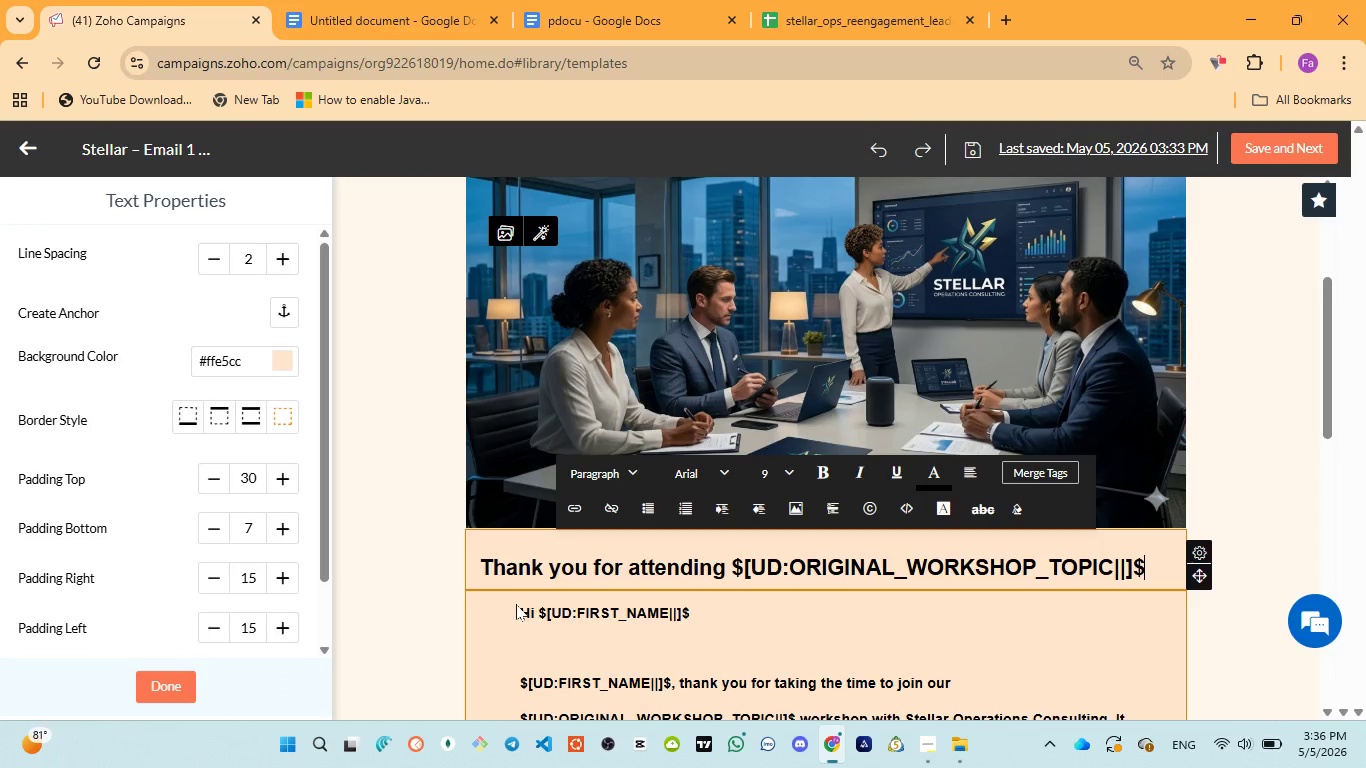 
left_click([521, 612])
 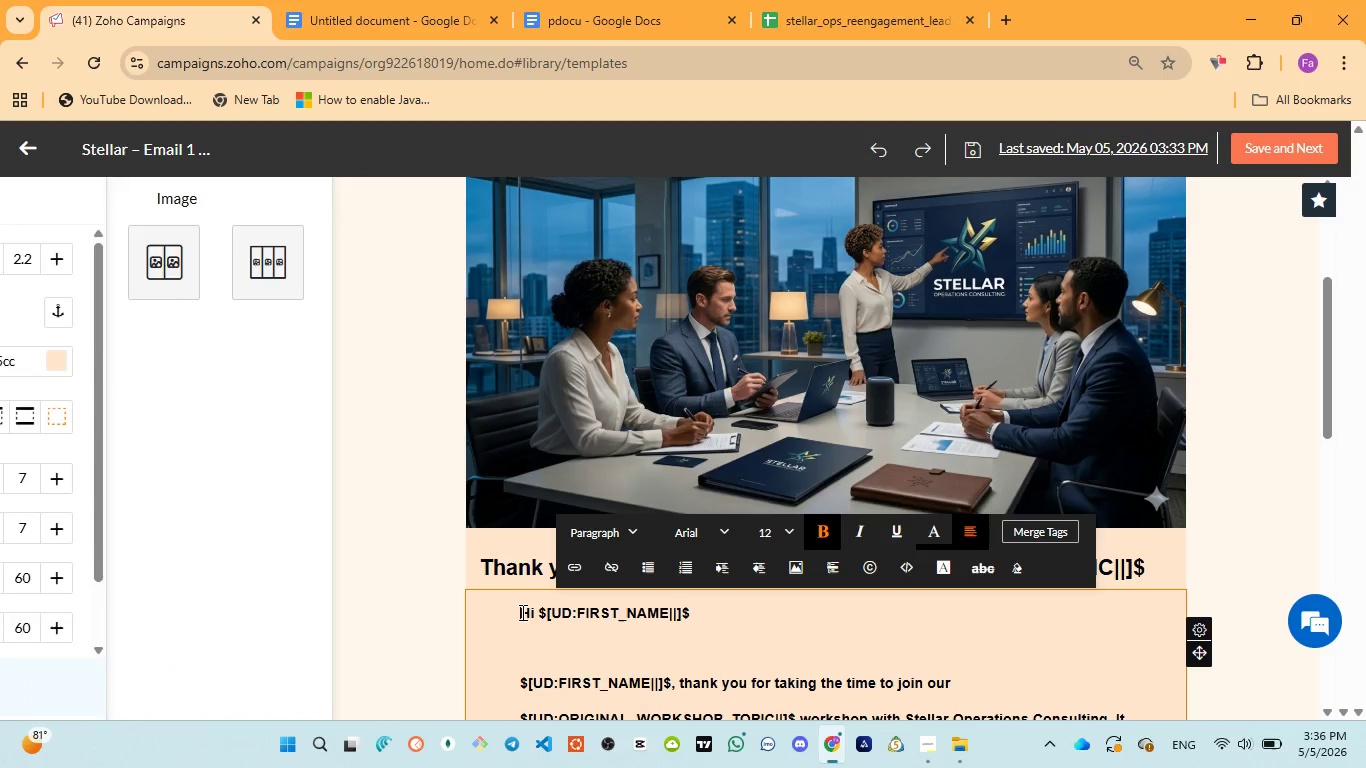 
key(Enter)
 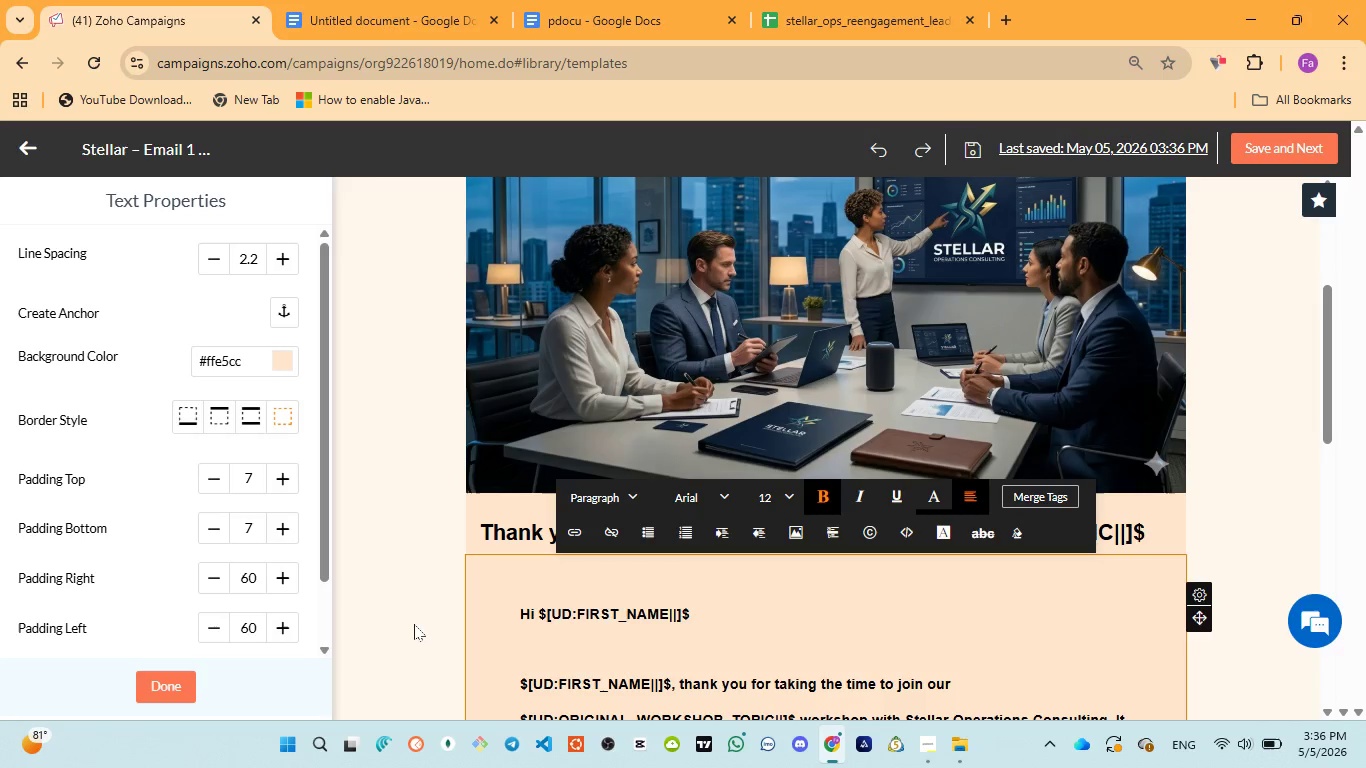 
left_click([419, 624])
 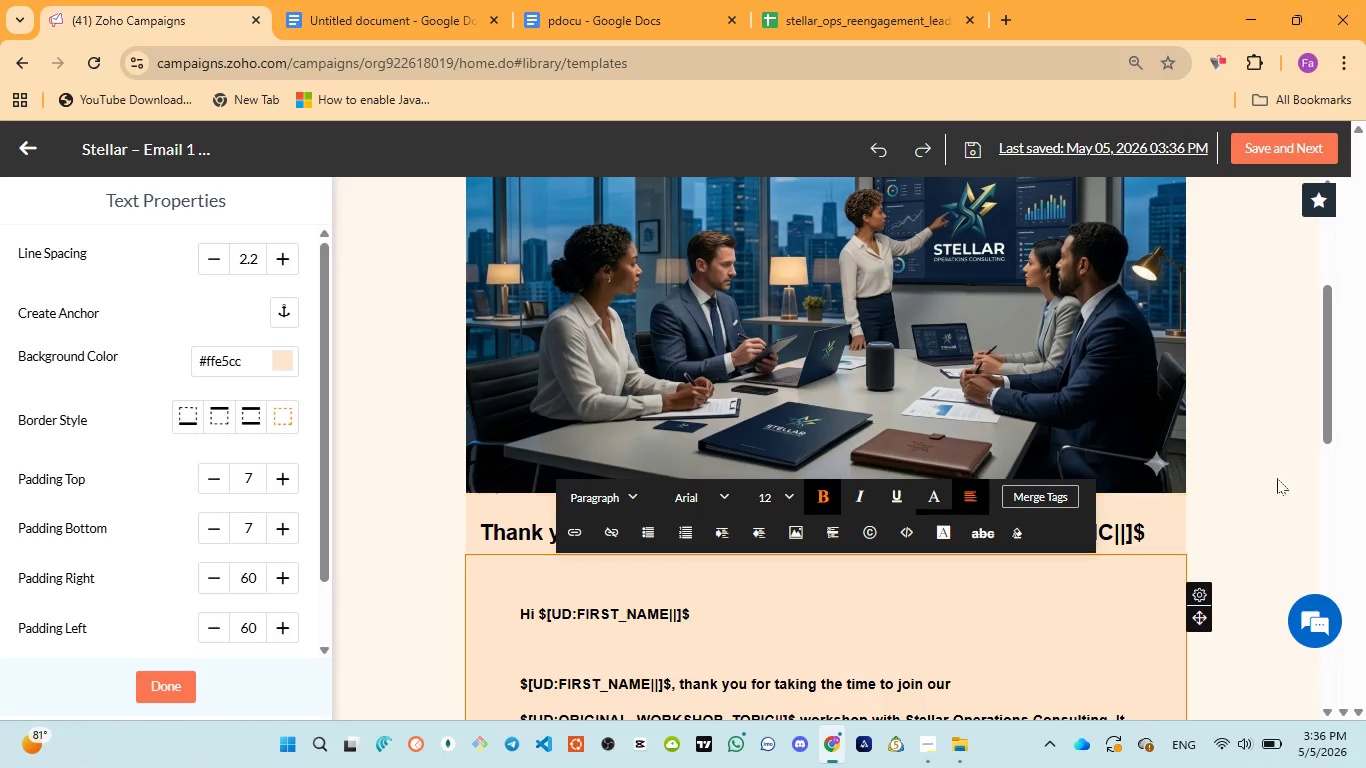 
left_click([1243, 490])
 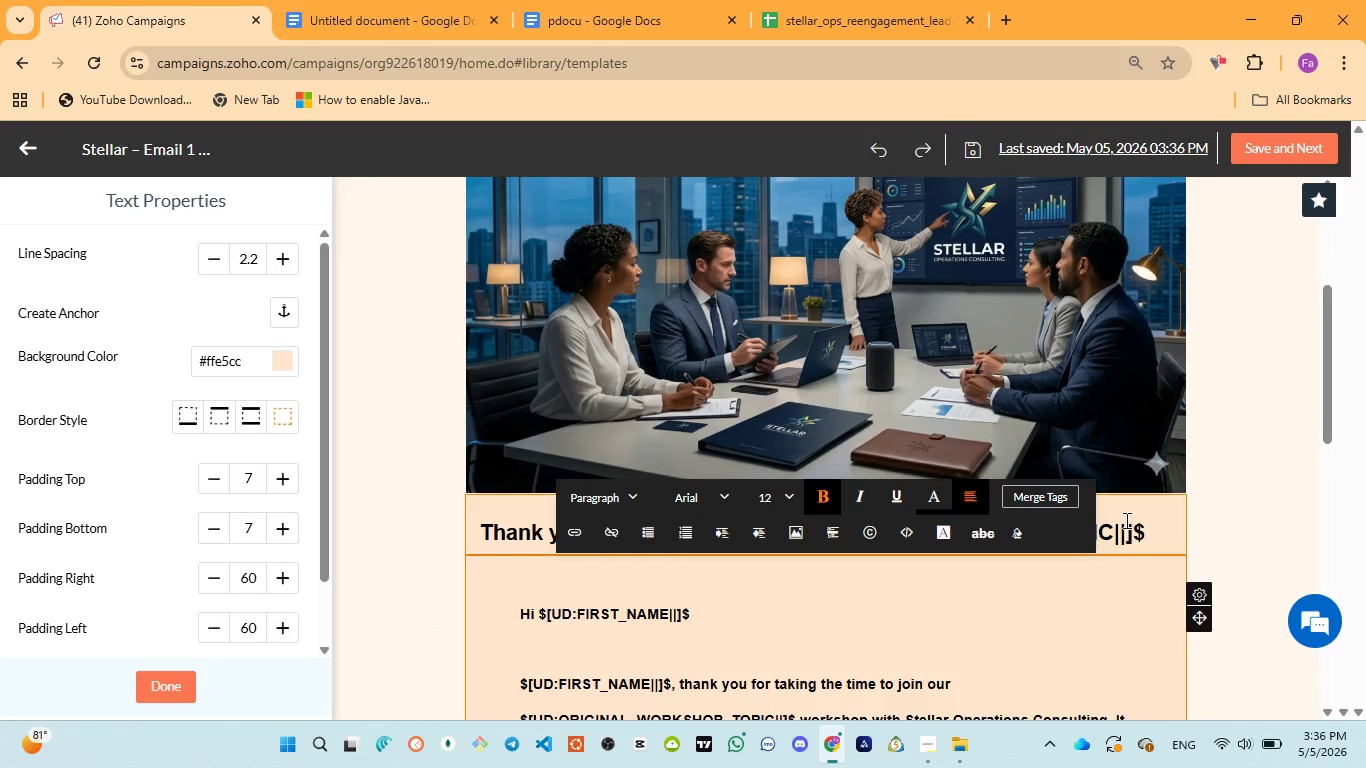 
left_click([1113, 430])
 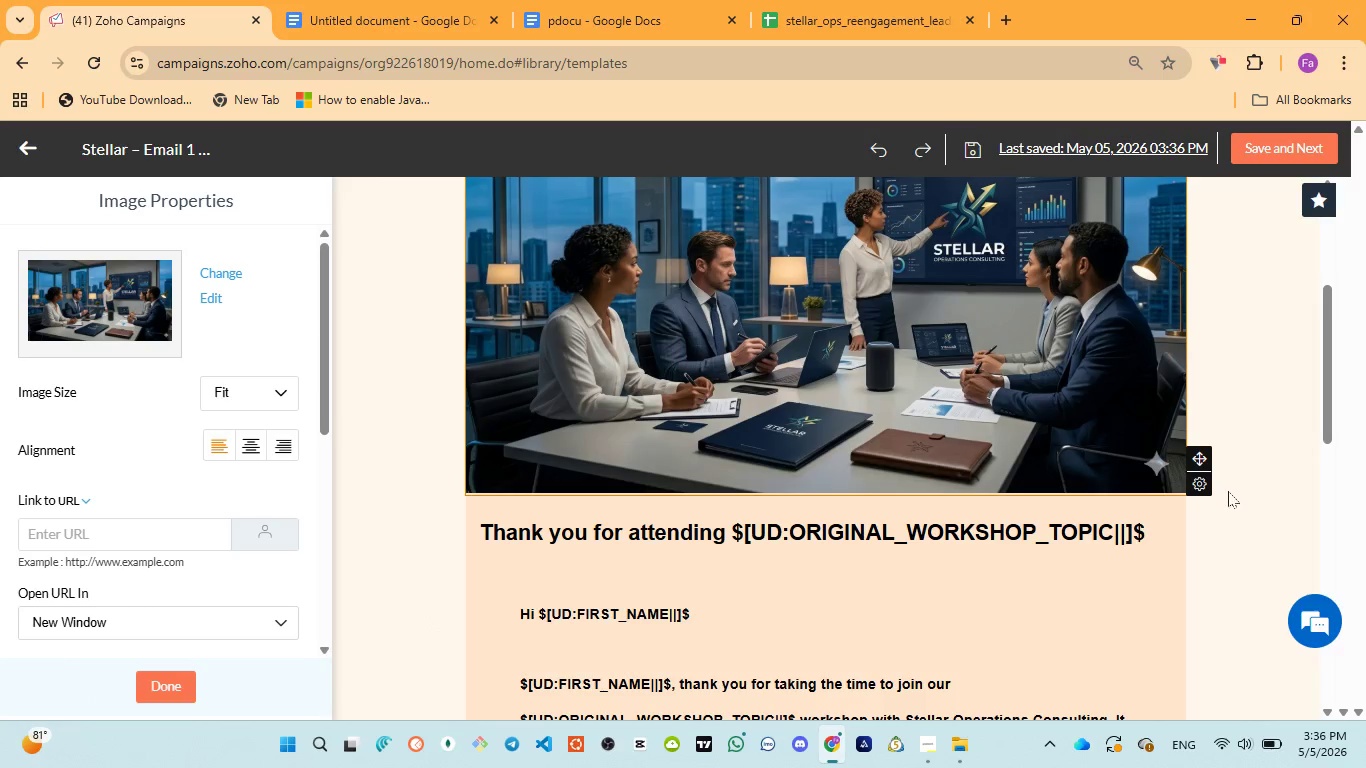 
scroll: coordinate [1229, 533], scroll_direction: down, amount: 3.0
 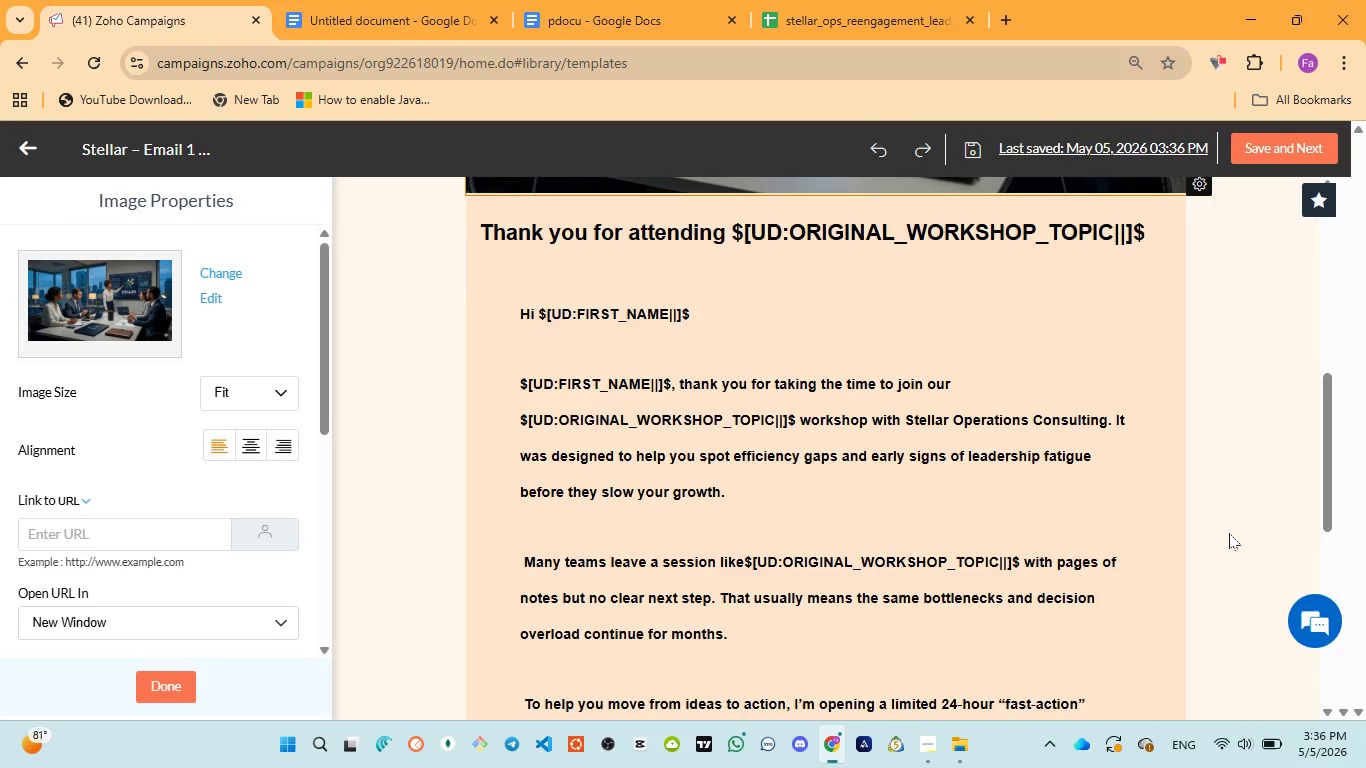 
scroll: coordinate [1229, 533], scroll_direction: up, amount: 11.0
 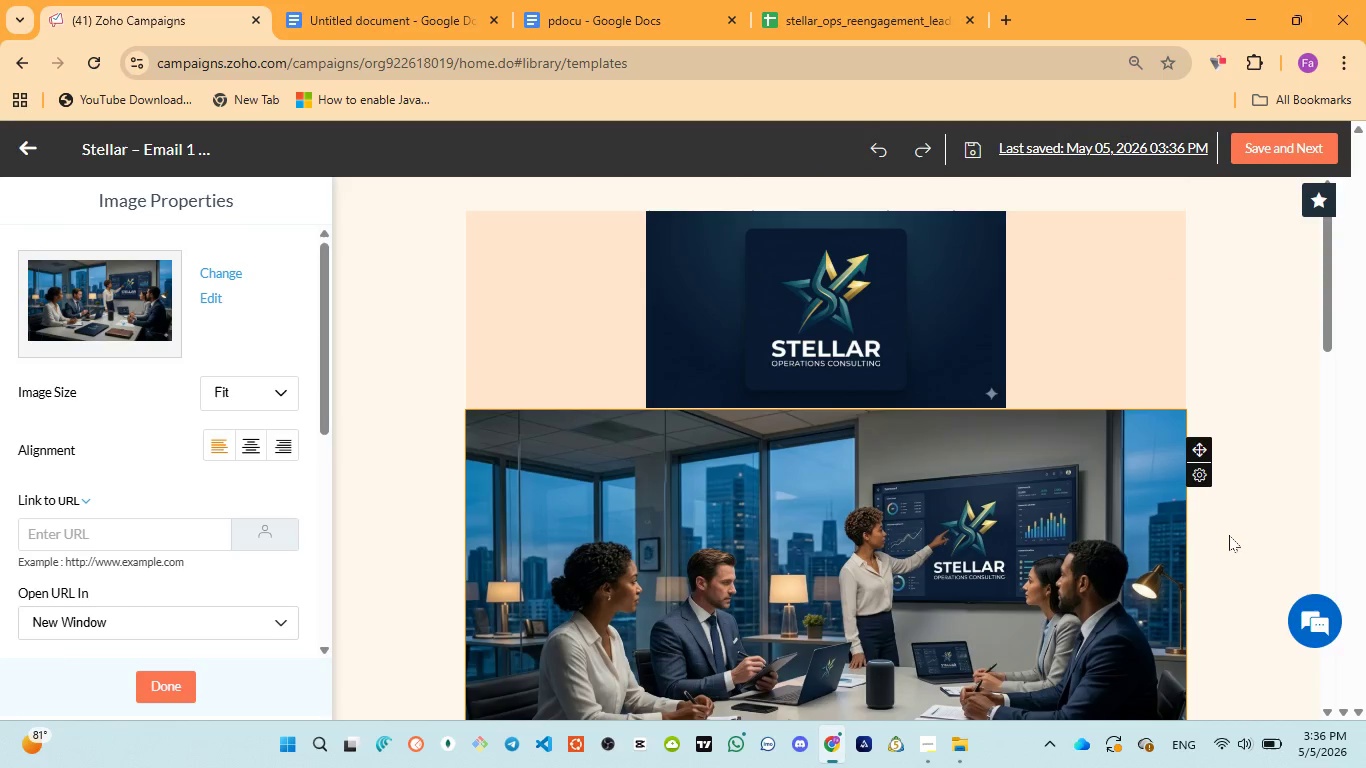 
scroll: coordinate [1229, 537], scroll_direction: down, amount: 4.0
 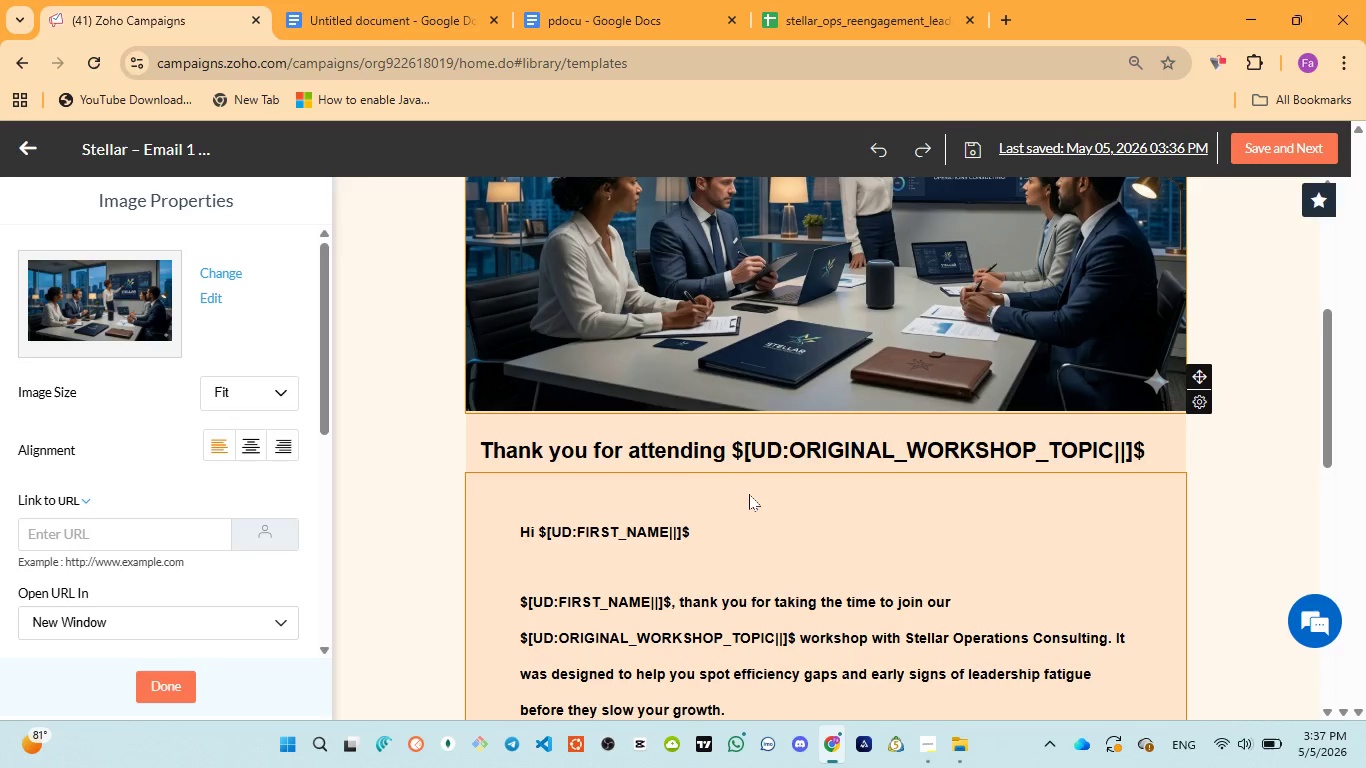 
wait(26.82)
 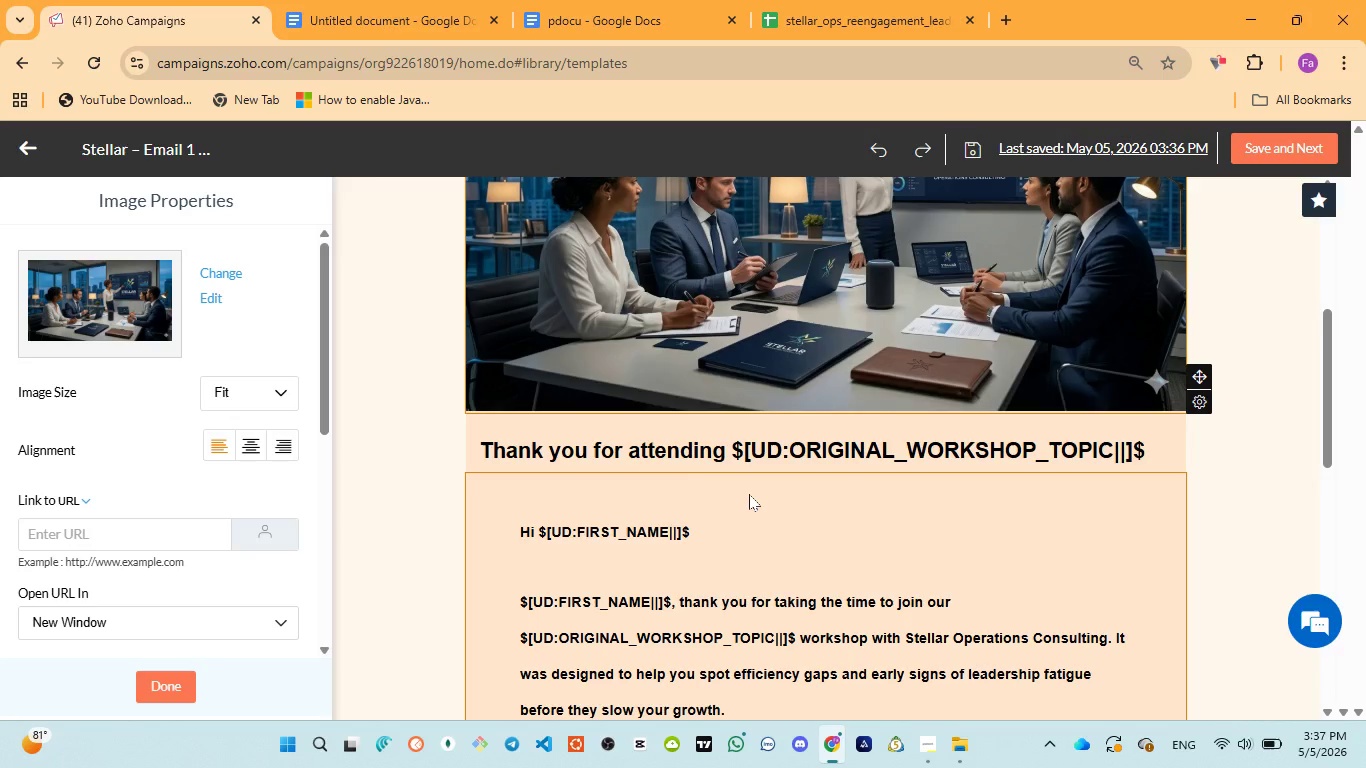 
scroll: coordinate [560, 583], scroll_direction: down, amount: 1.0
 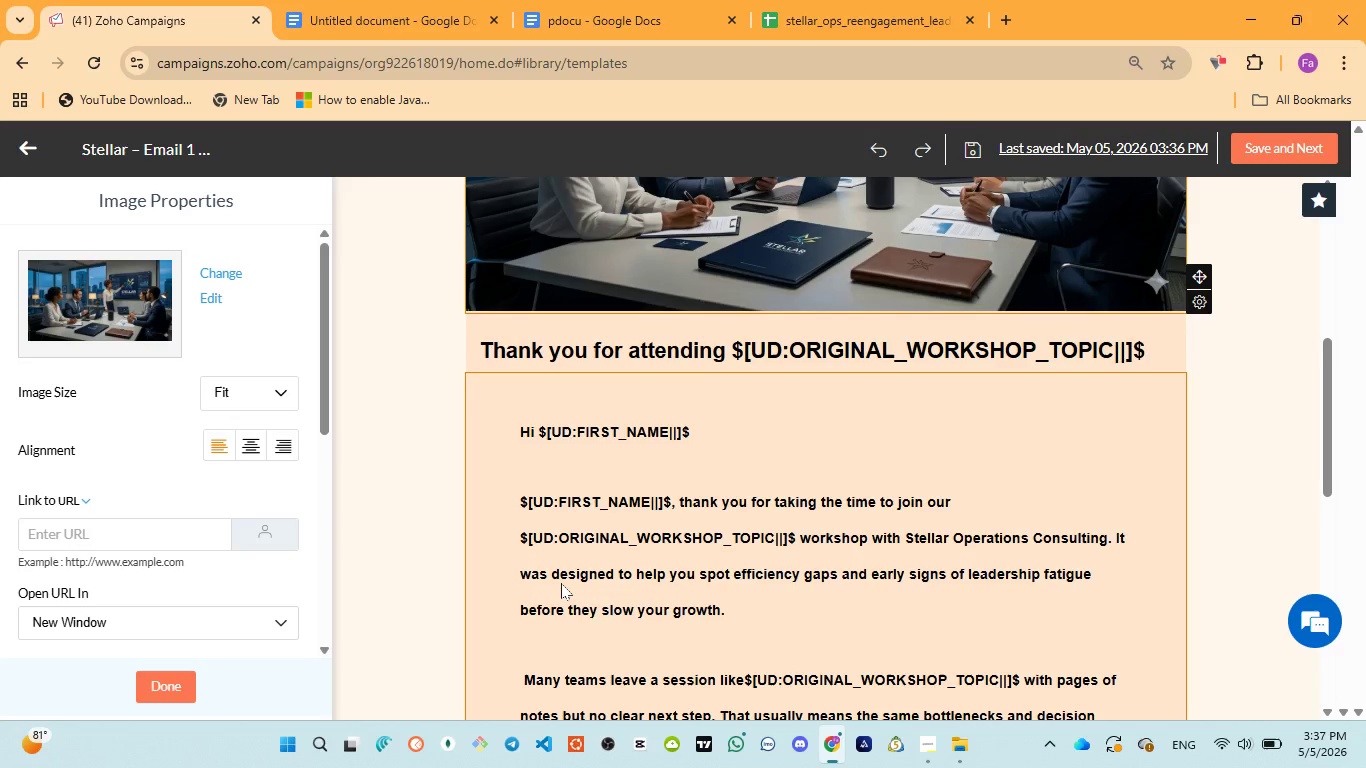 
wait(6.44)
 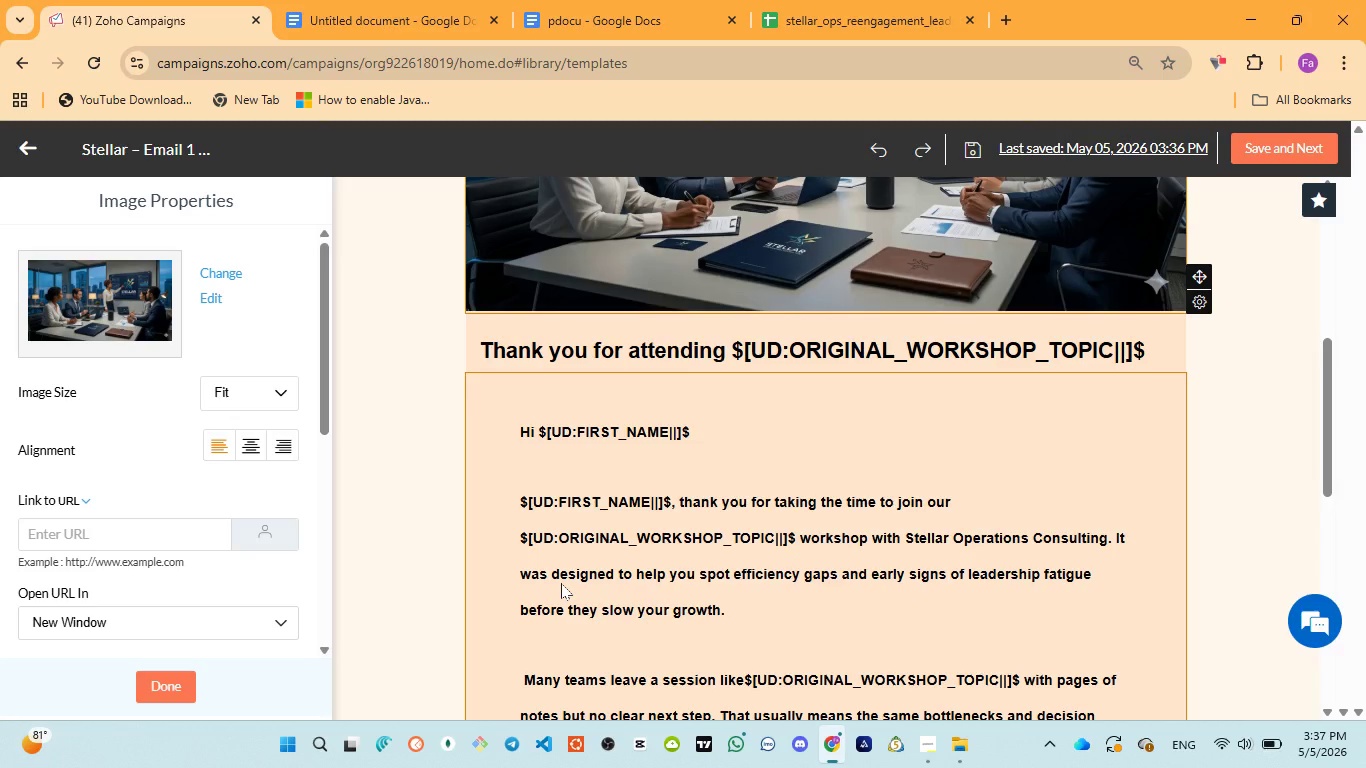 
scroll: coordinate [564, 583], scroll_direction: down, amount: 5.0
 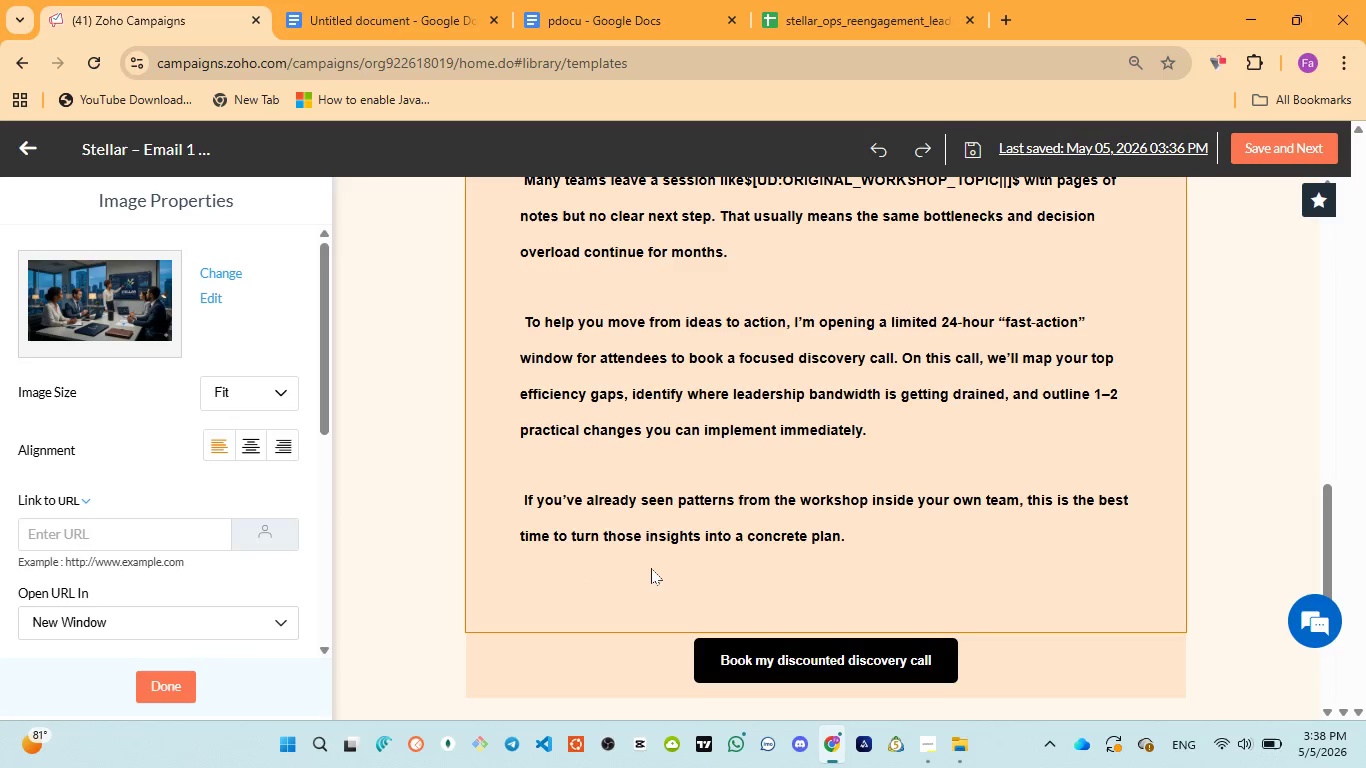 
wait(42.66)
 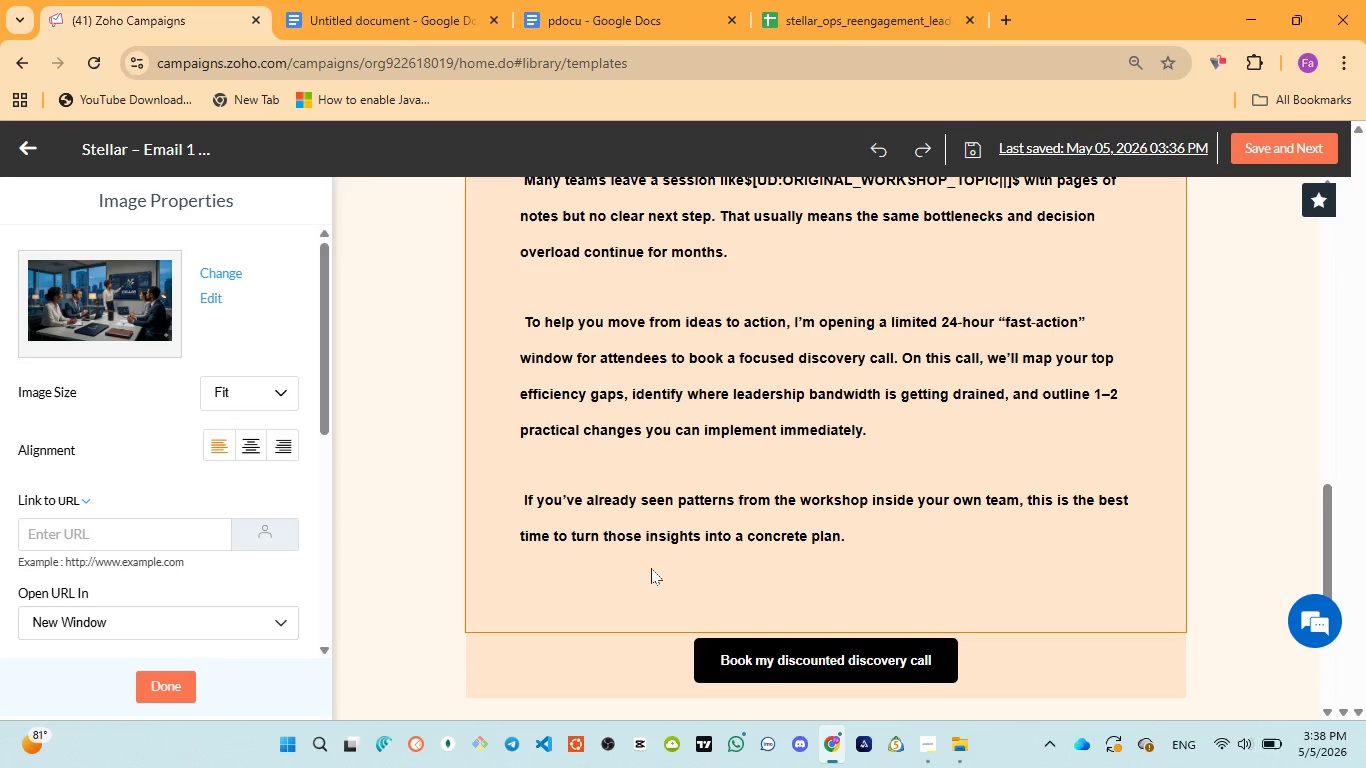 
scroll: coordinate [657, 569], scroll_direction: up, amount: 2.0
 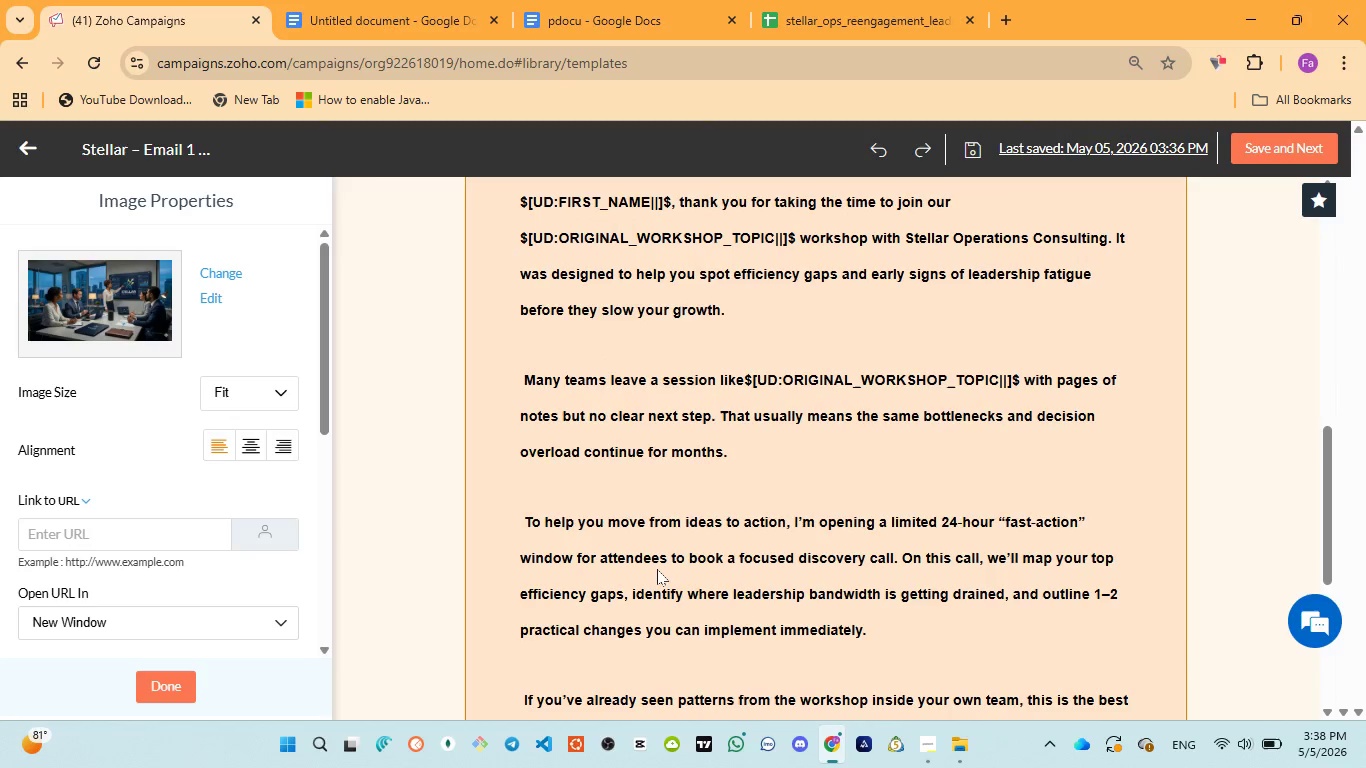 
scroll: coordinate [657, 570], scroll_direction: down, amount: 2.0
 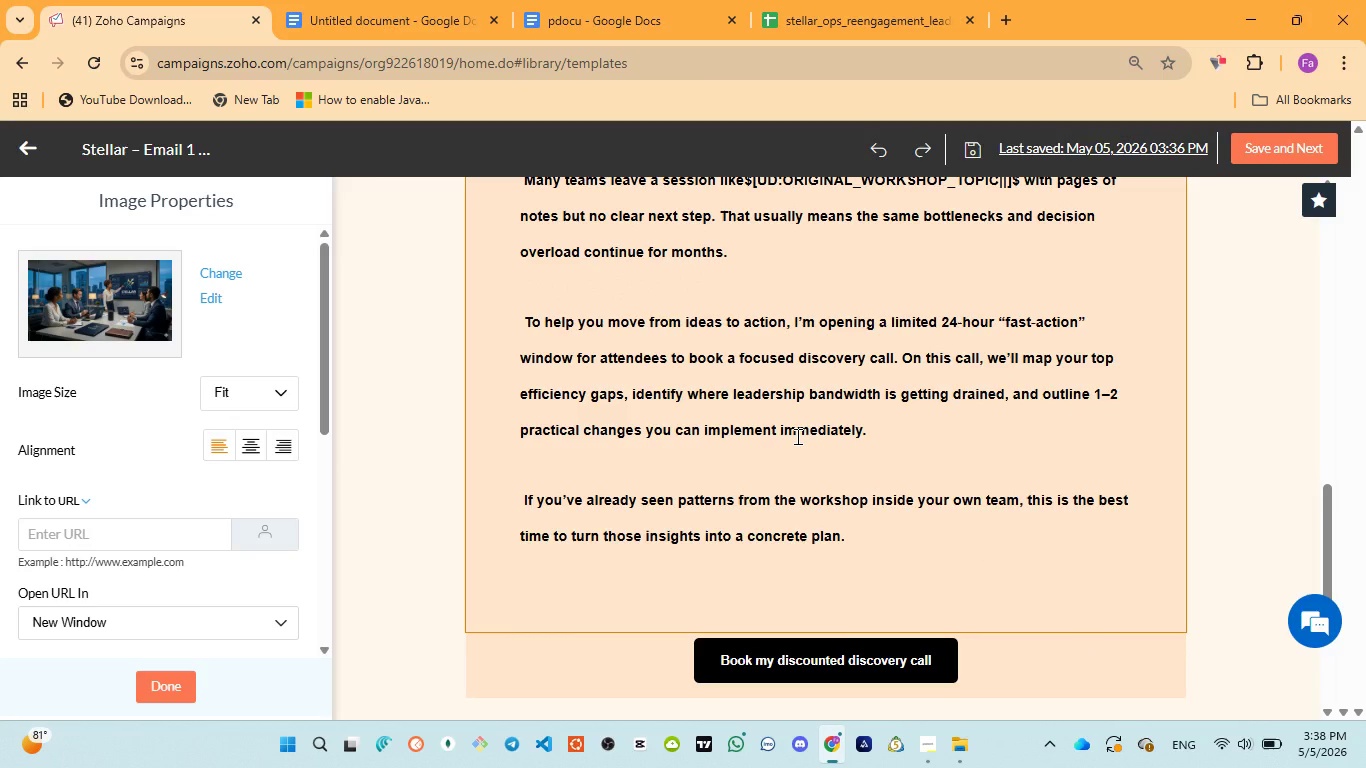 
scroll: coordinate [785, 479], scroll_direction: up, amount: 4.0
 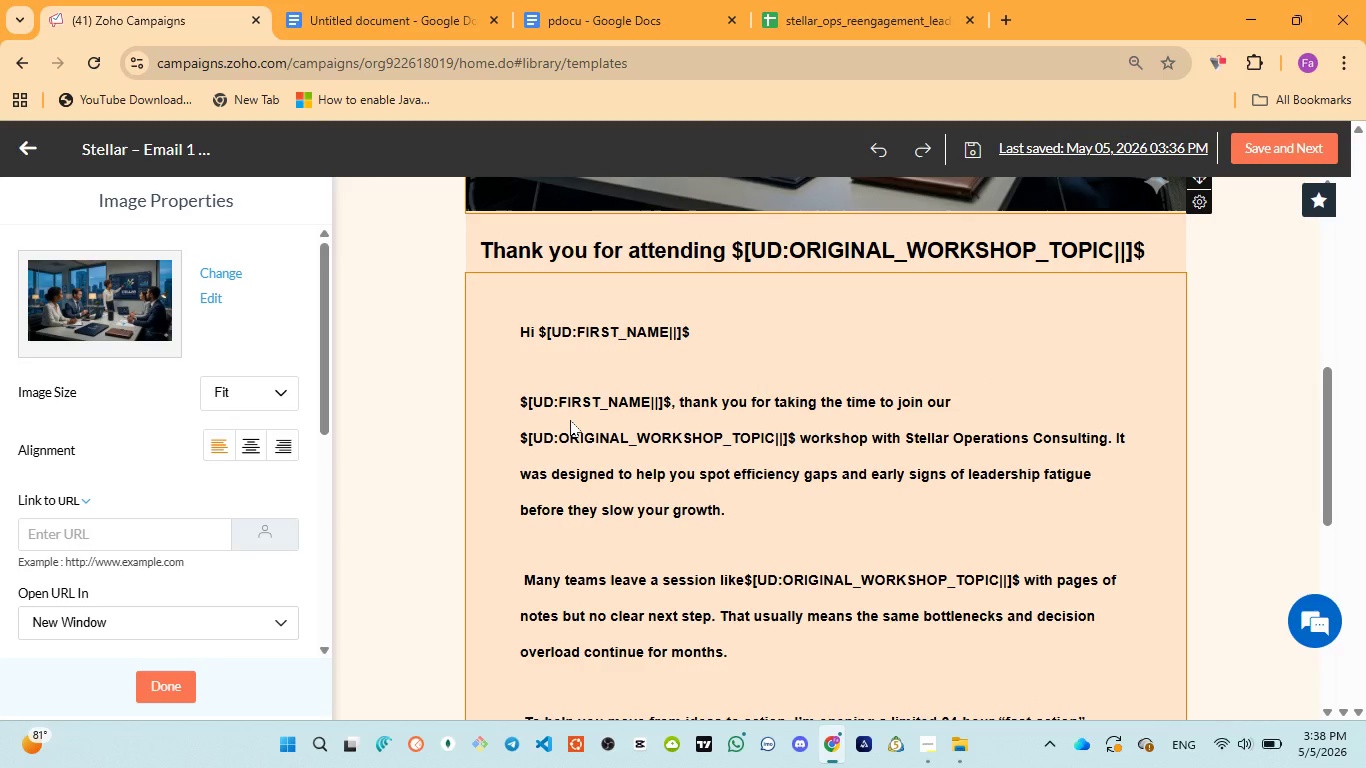 
wait(8.1)
 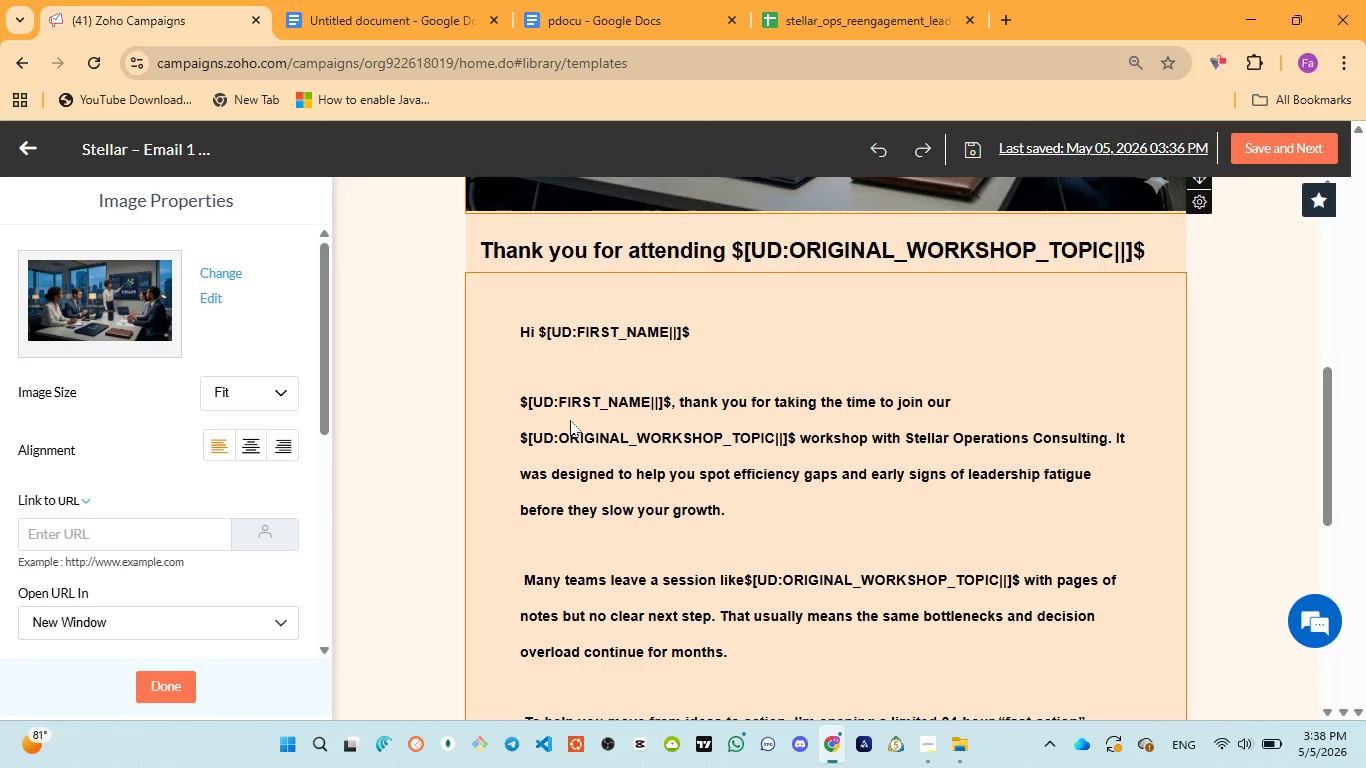 
scroll: coordinate [616, 463], scroll_direction: up, amount: 1.0
 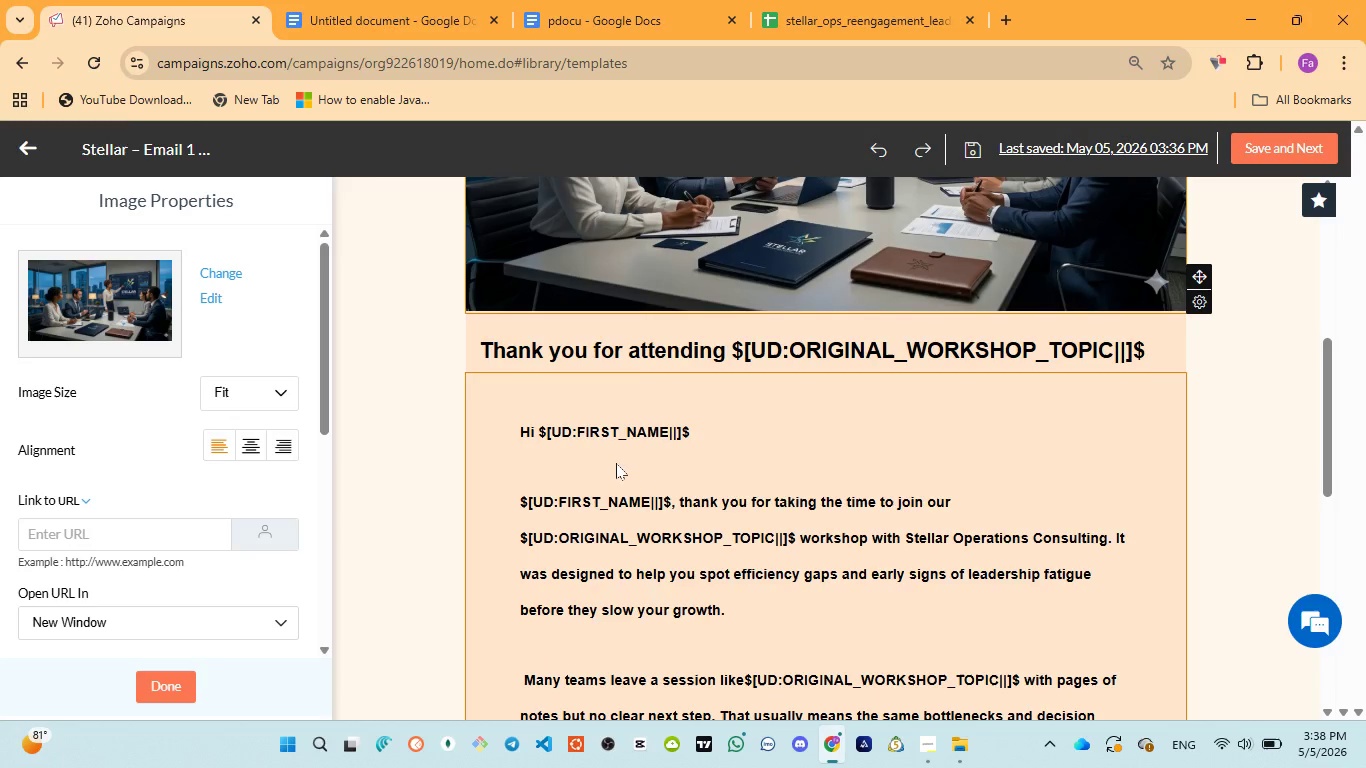 
wait(8.07)
 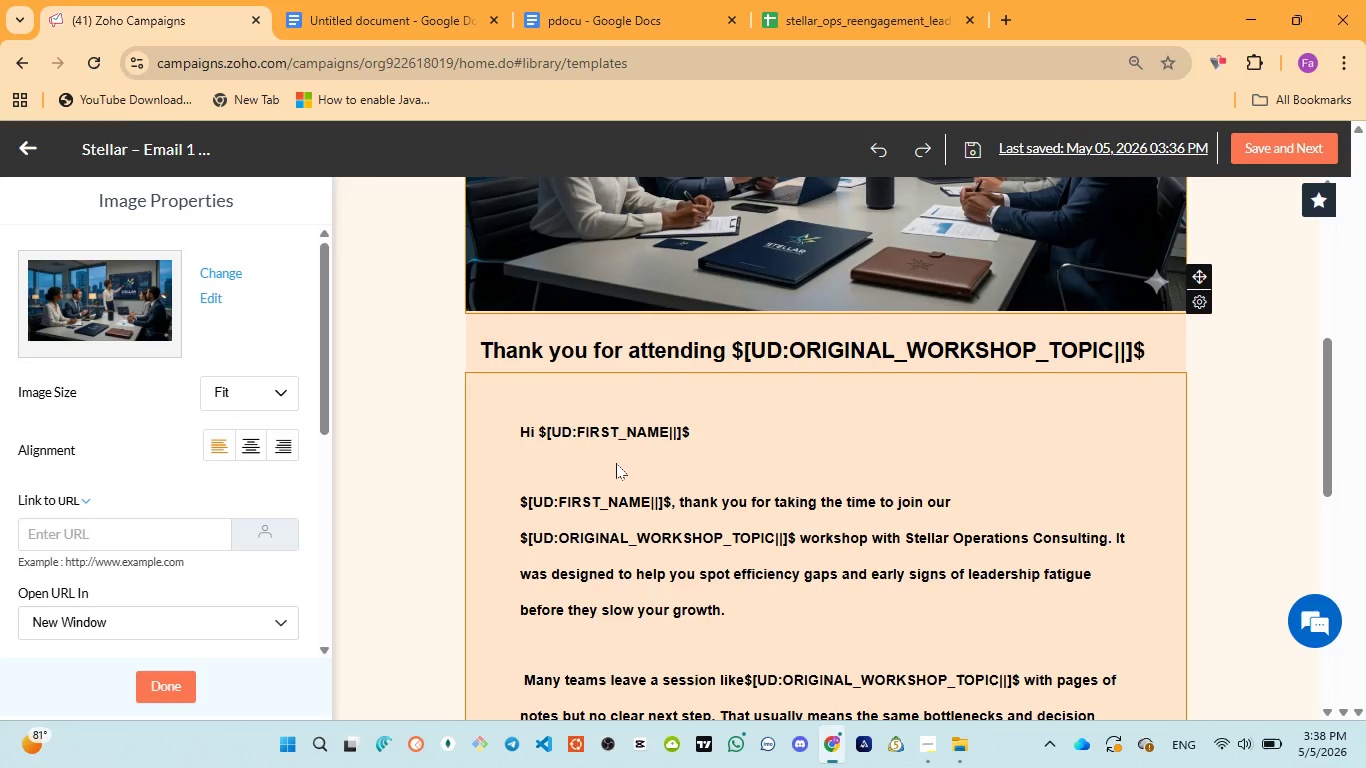 
scroll: coordinate [616, 463], scroll_direction: up, amount: 9.0
 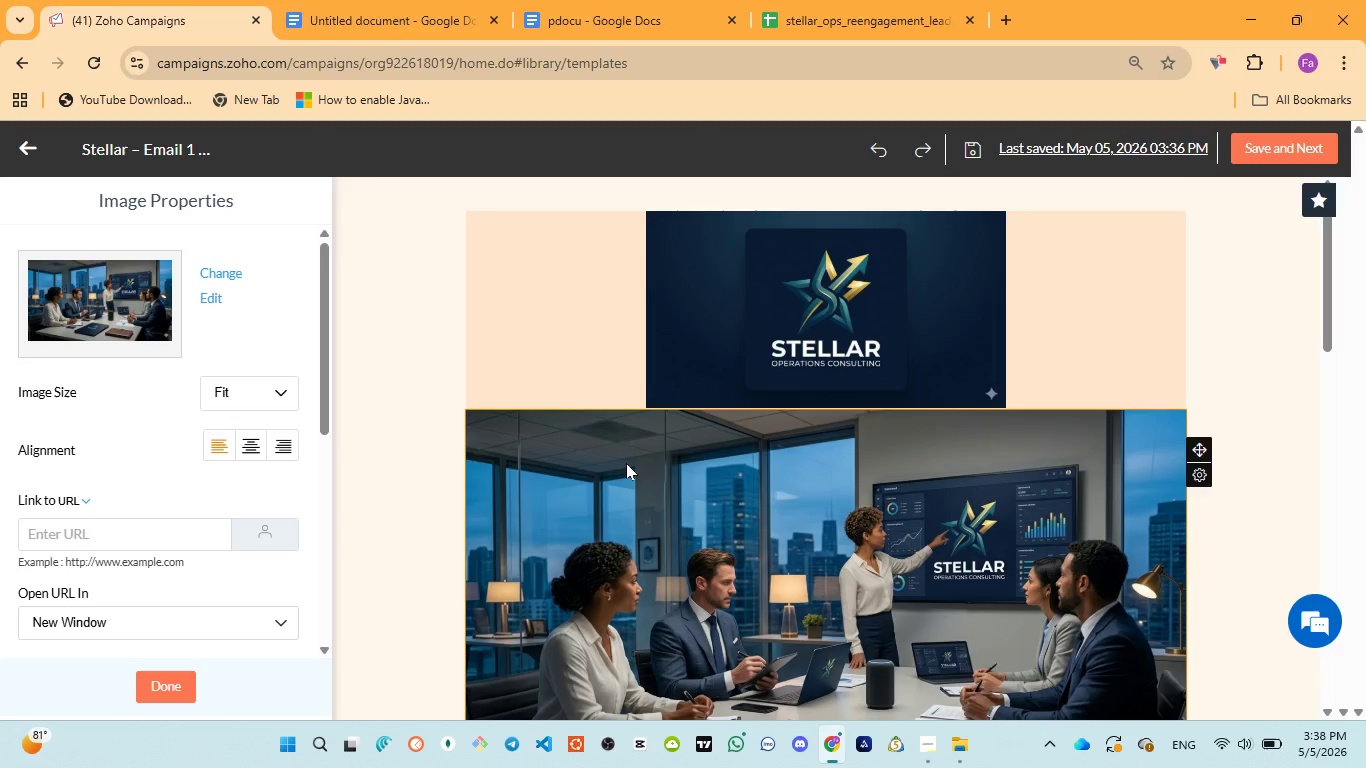 
scroll: coordinate [664, 489], scroll_direction: down, amount: 17.0
 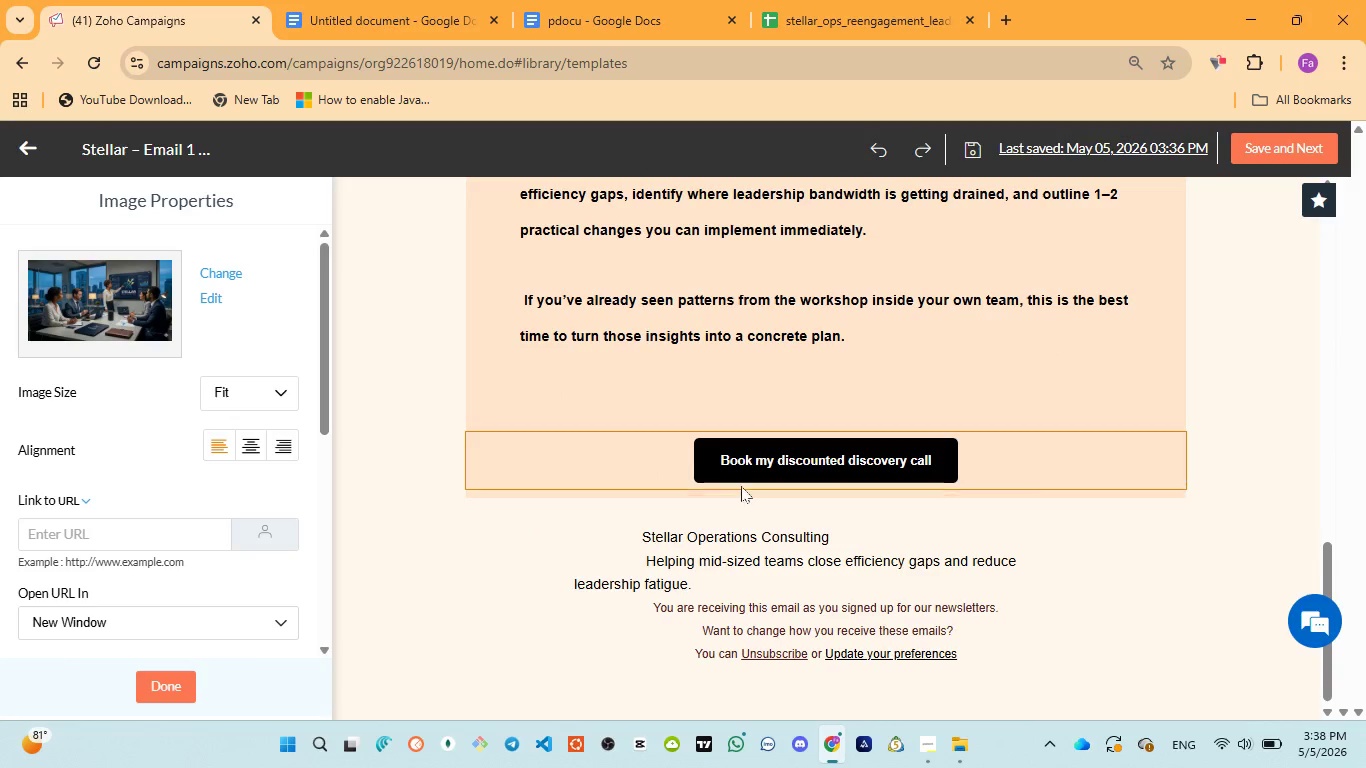 
left_click([768, 467])
 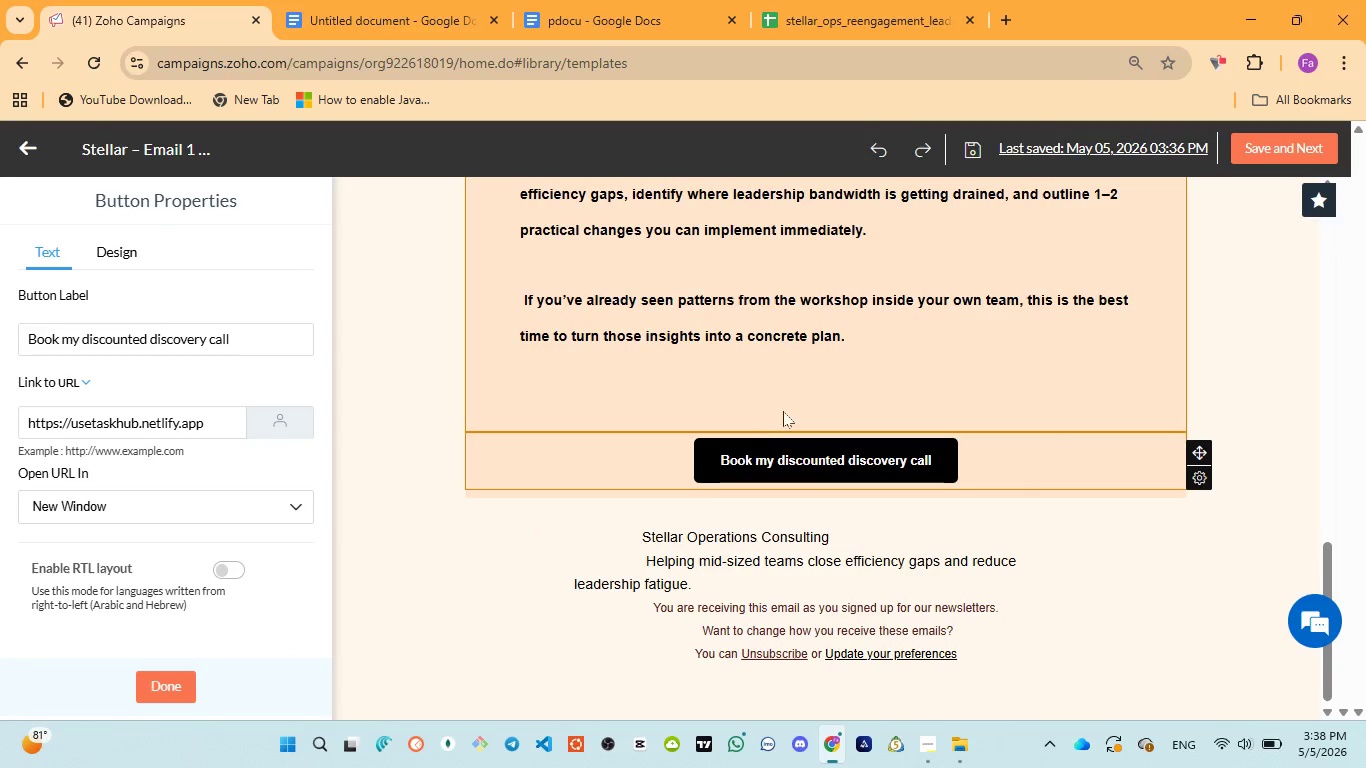 
scroll: coordinate [976, 611], scroll_direction: up, amount: 17.0
 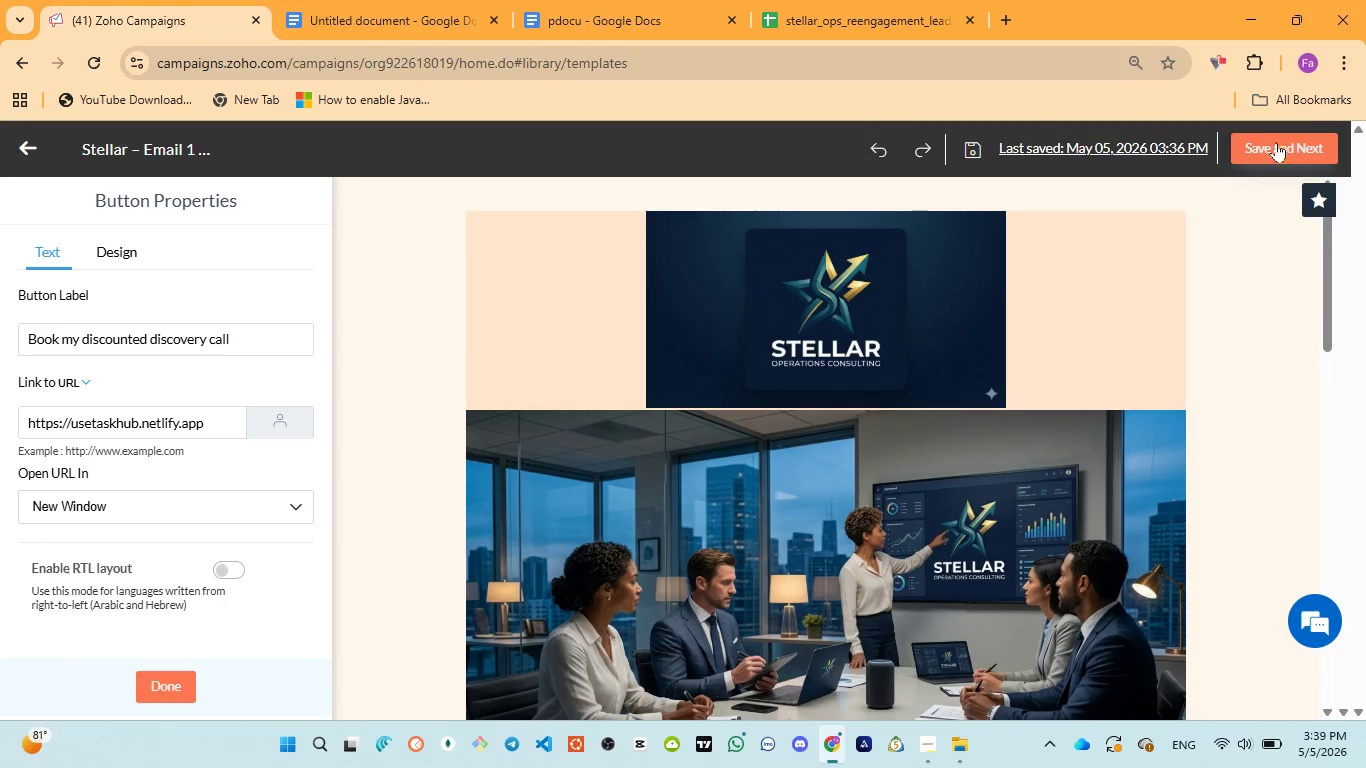 
left_click([1281, 150])
 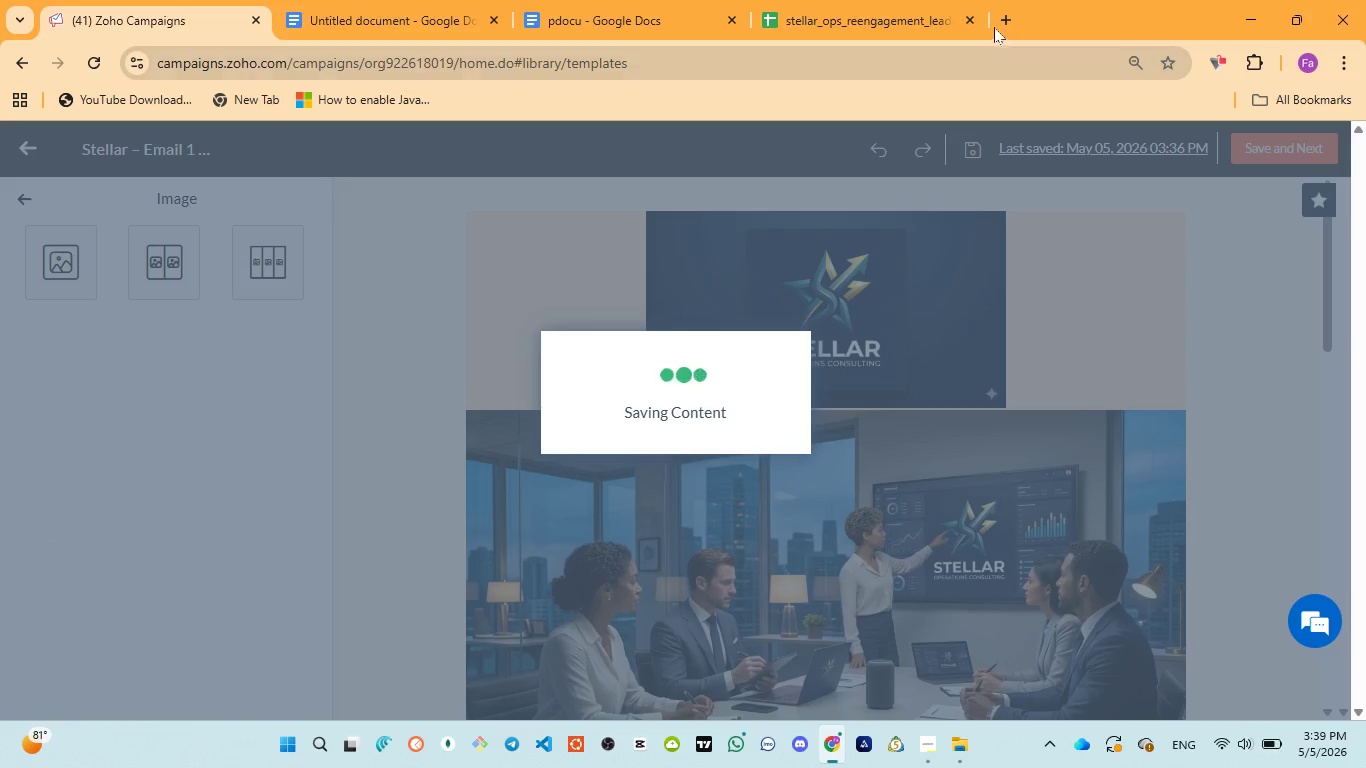 
mouse_move([1293, 40])
 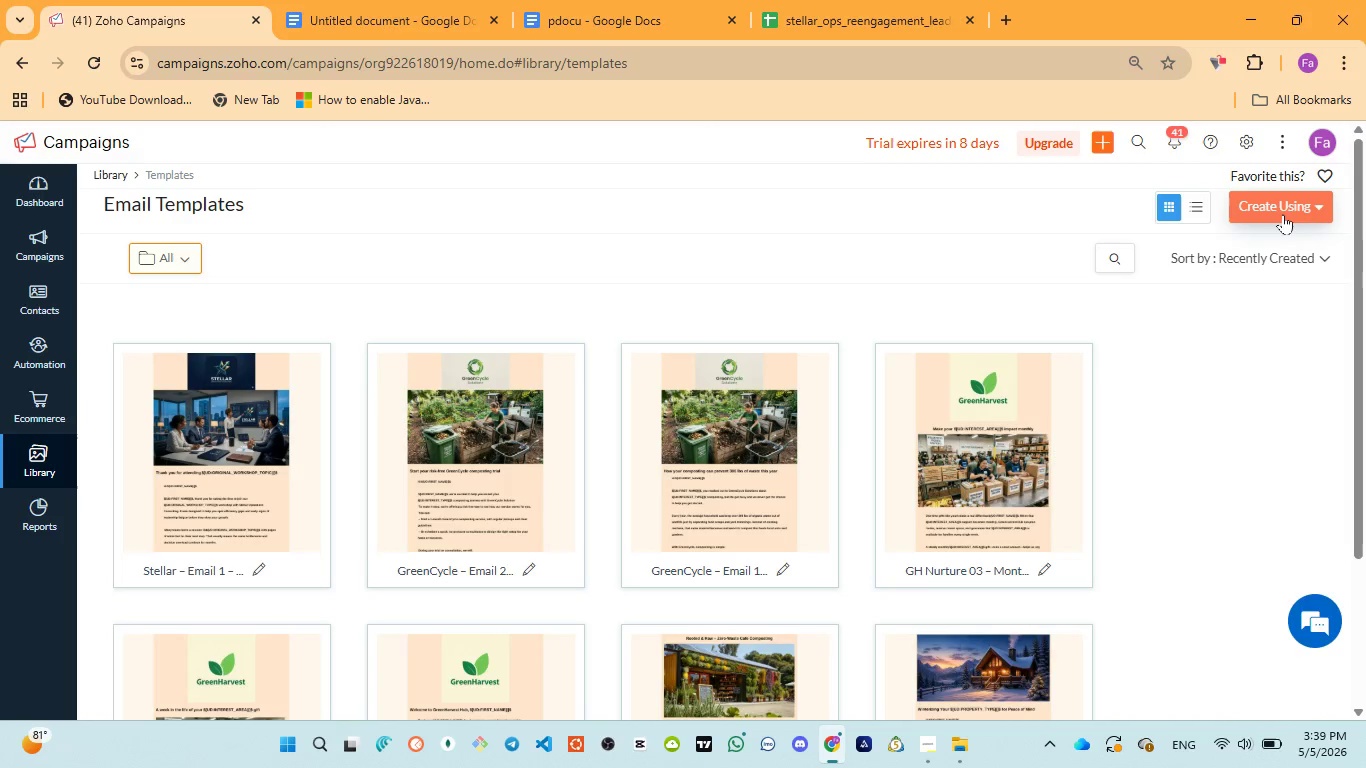 
left_click([1281, 211])
 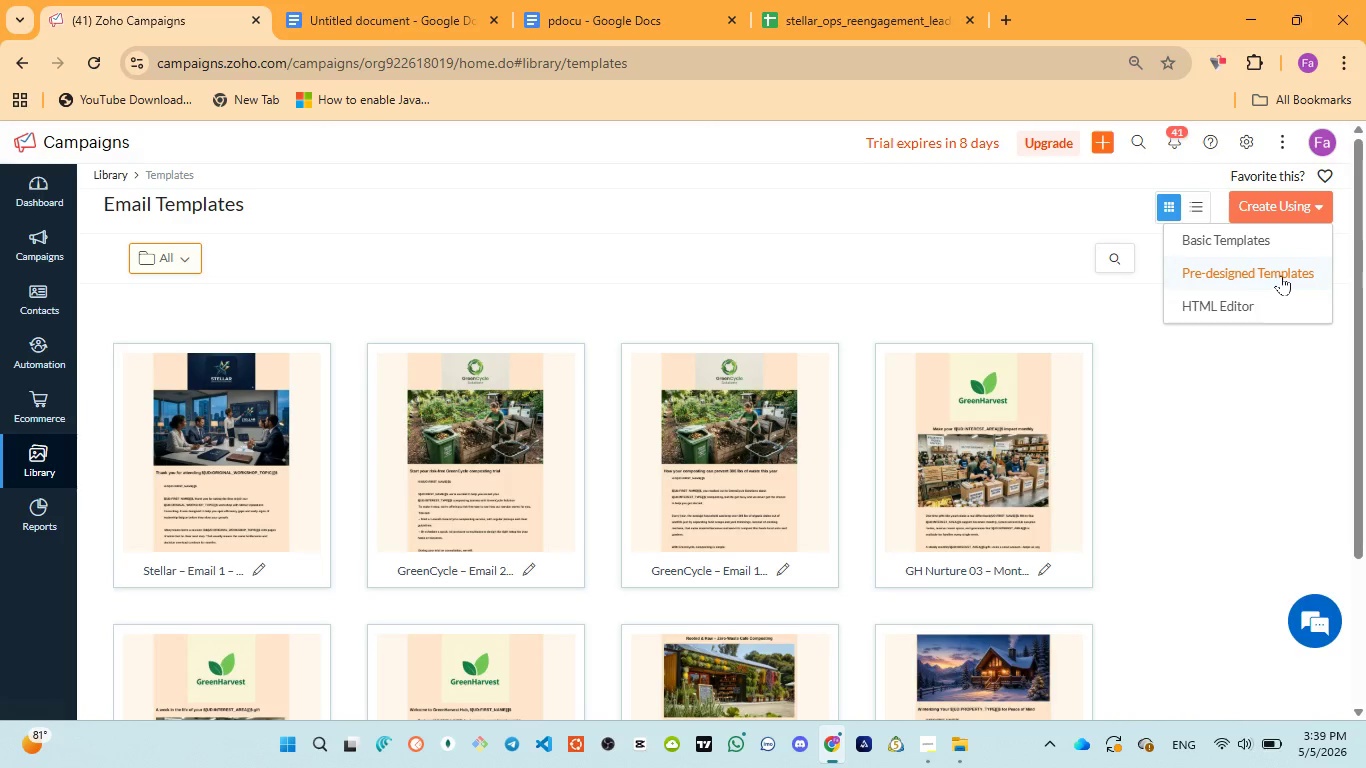 
left_click([1281, 275])
 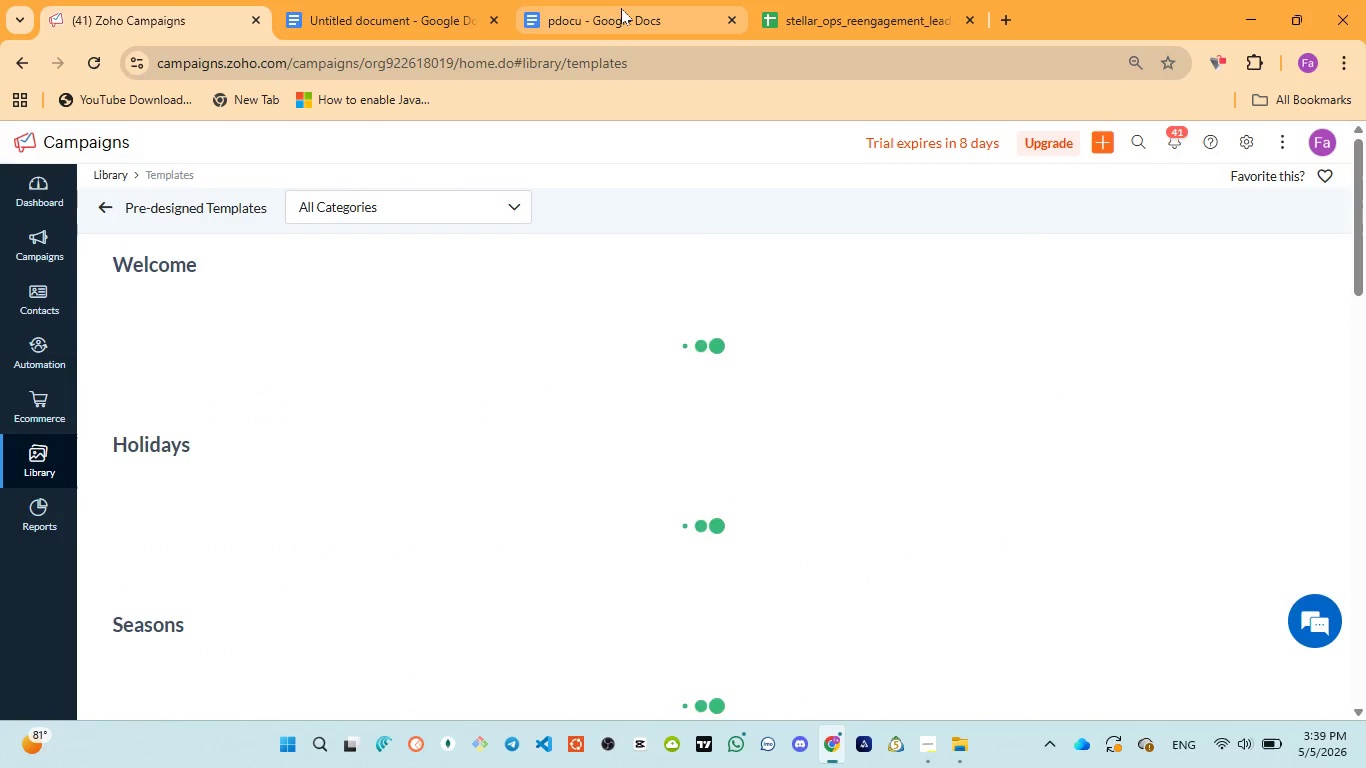 
left_click([621, 8])
 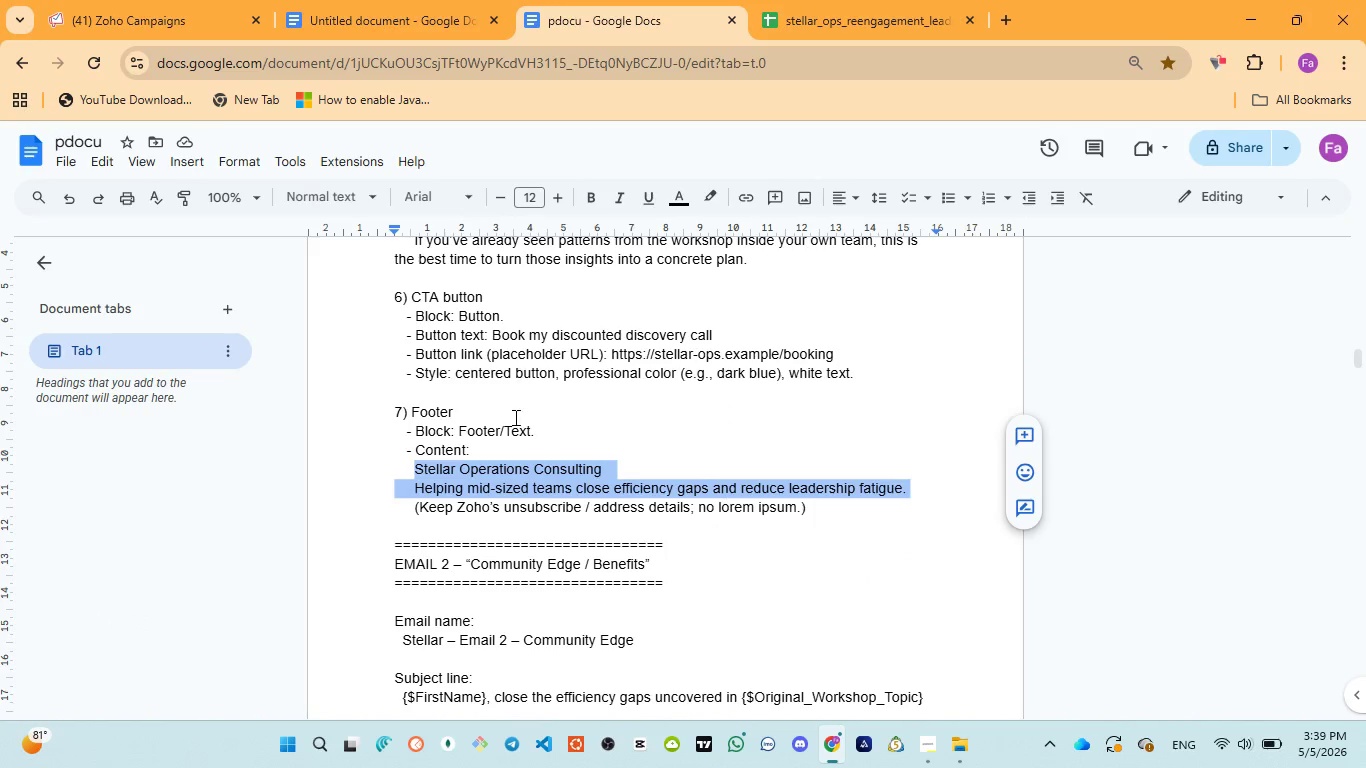 
scroll: coordinate [513, 442], scroll_direction: down, amount: 2.0
 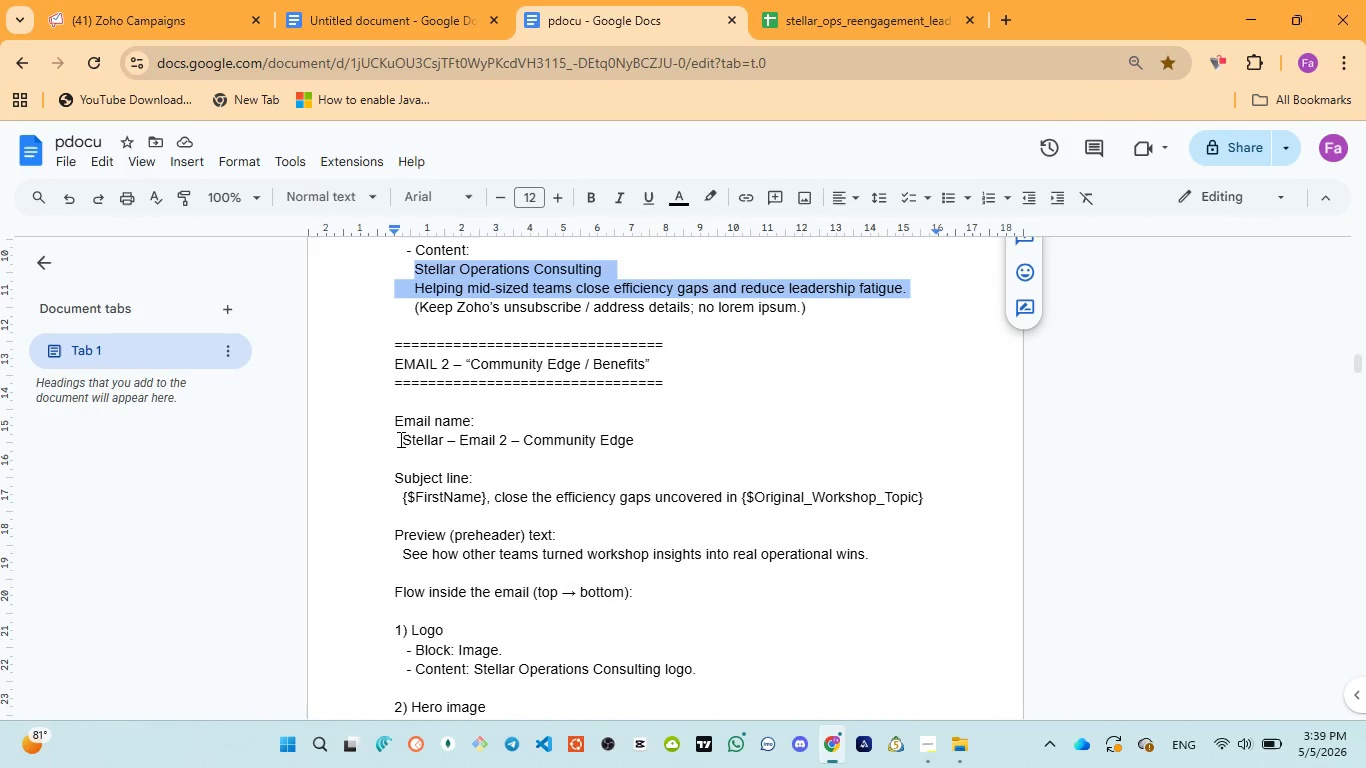 
left_click_drag(start_coordinate=[403, 439], to_coordinate=[648, 450])
 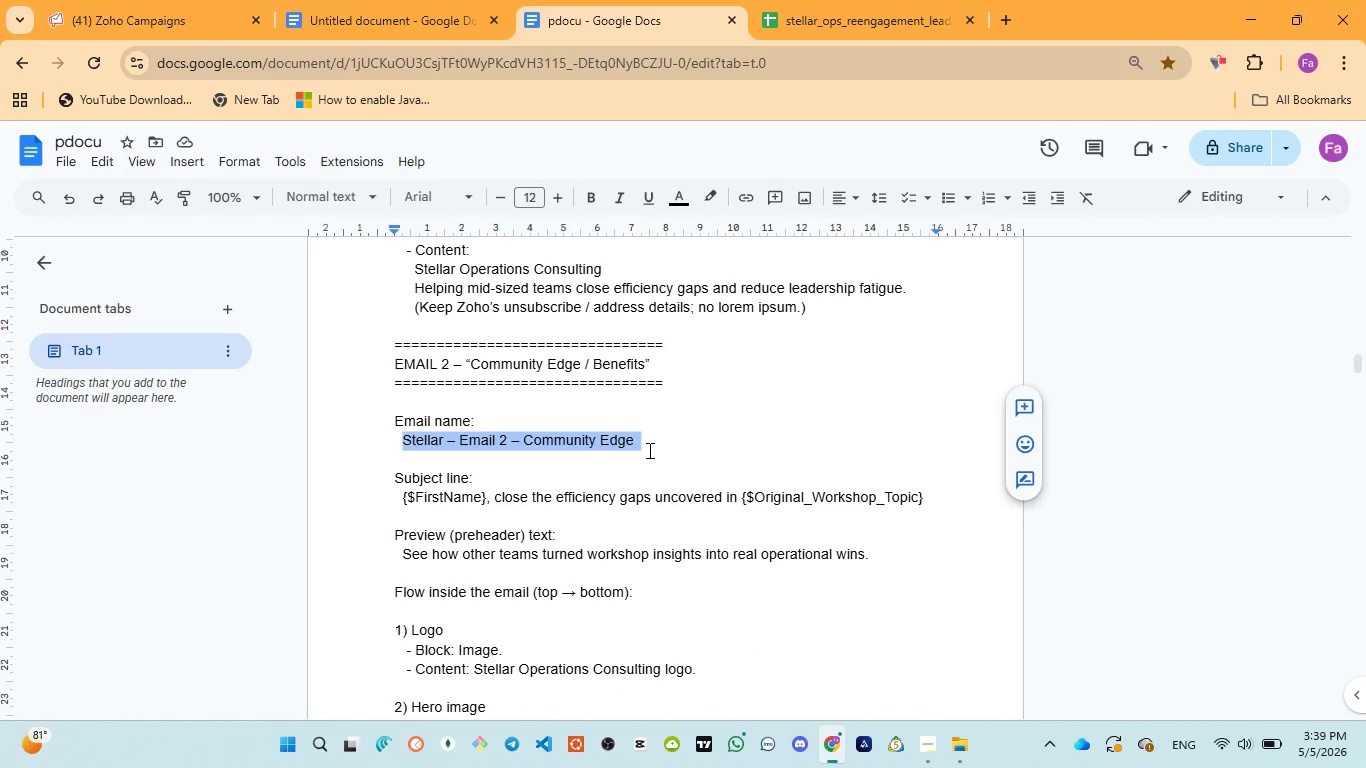 
key(Control+C)
 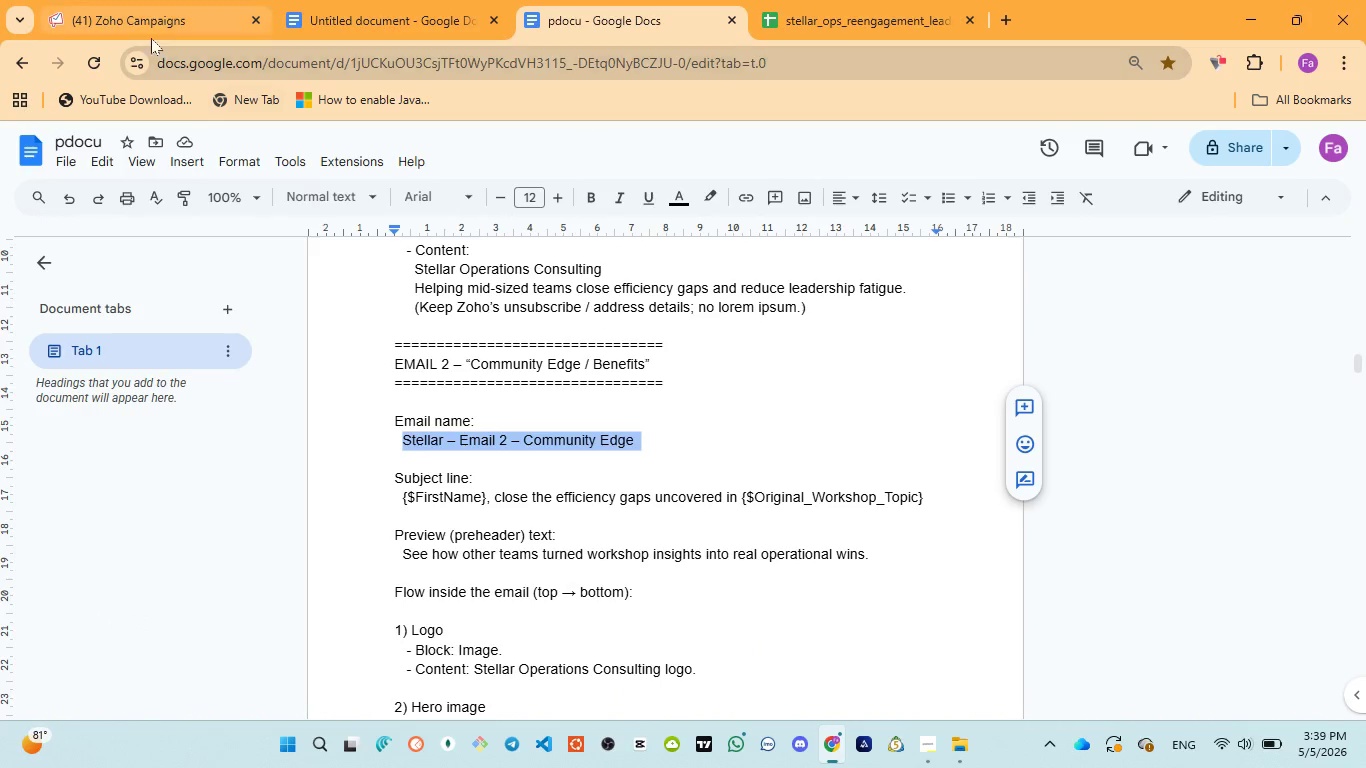 
left_click([150, 34])
 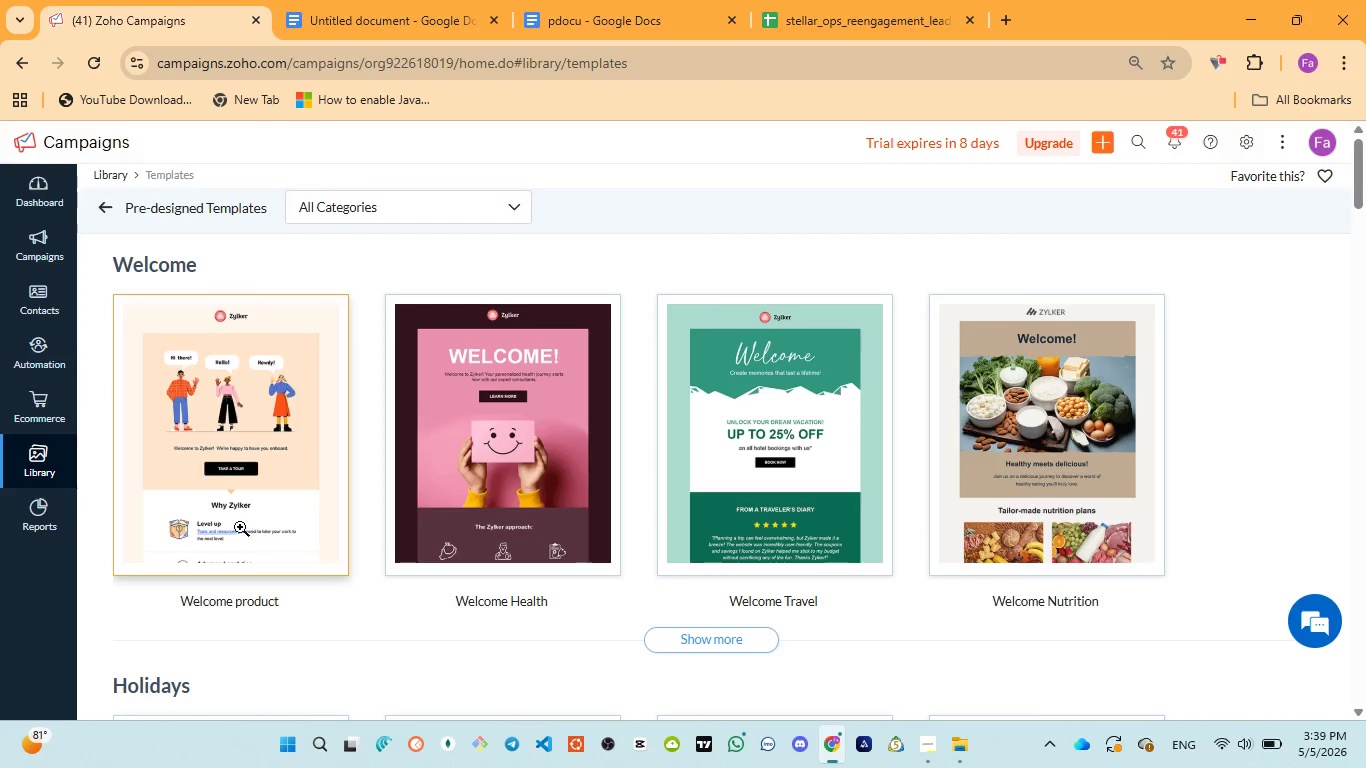 
left_click([249, 469])
 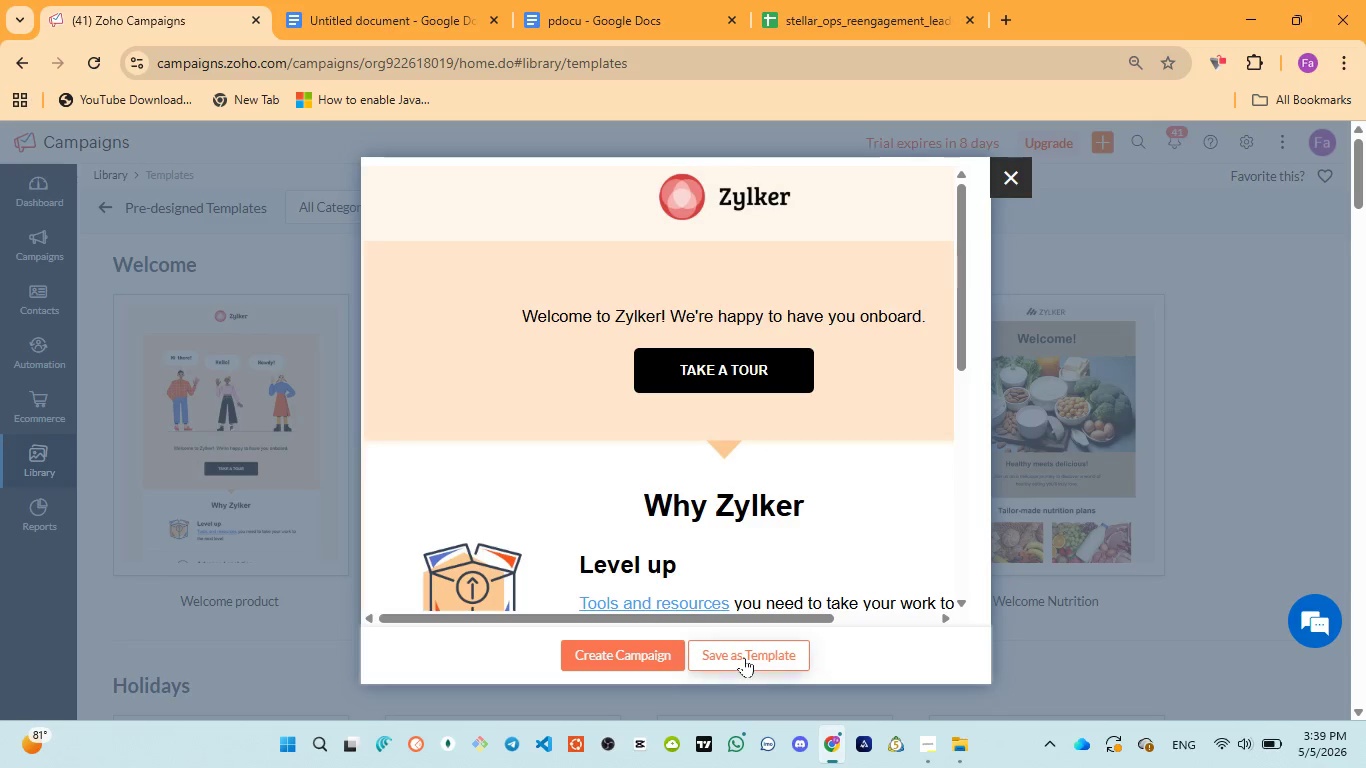 
left_click([744, 657])
 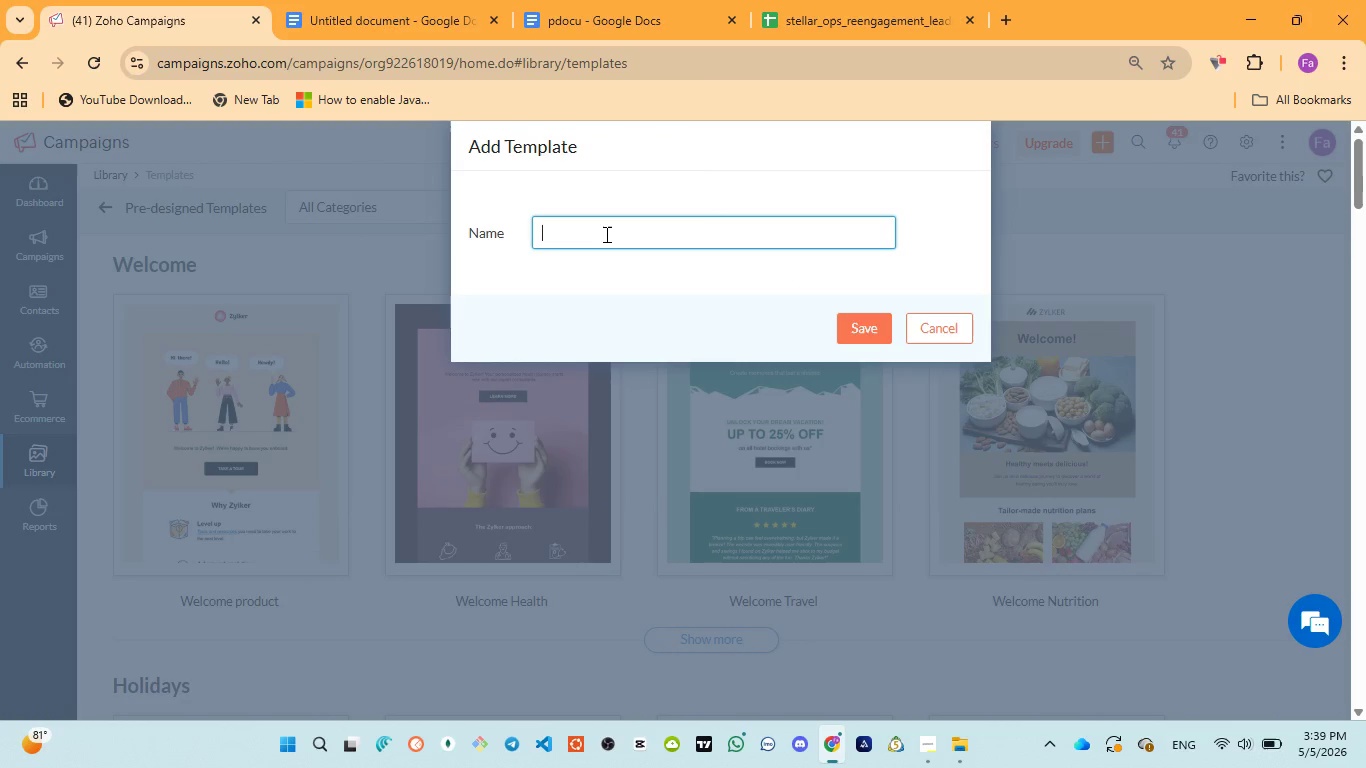 
key(Control+V)
 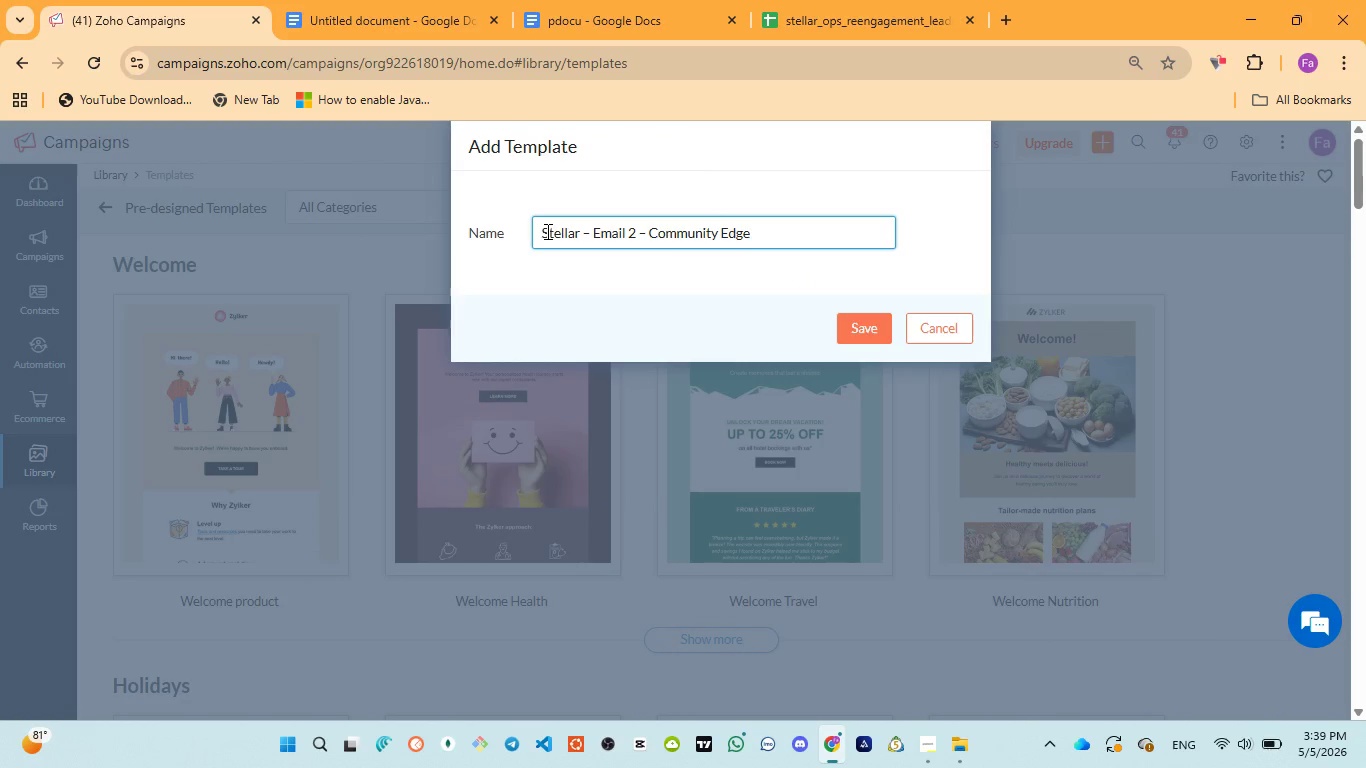 
left_click([545, 231])
 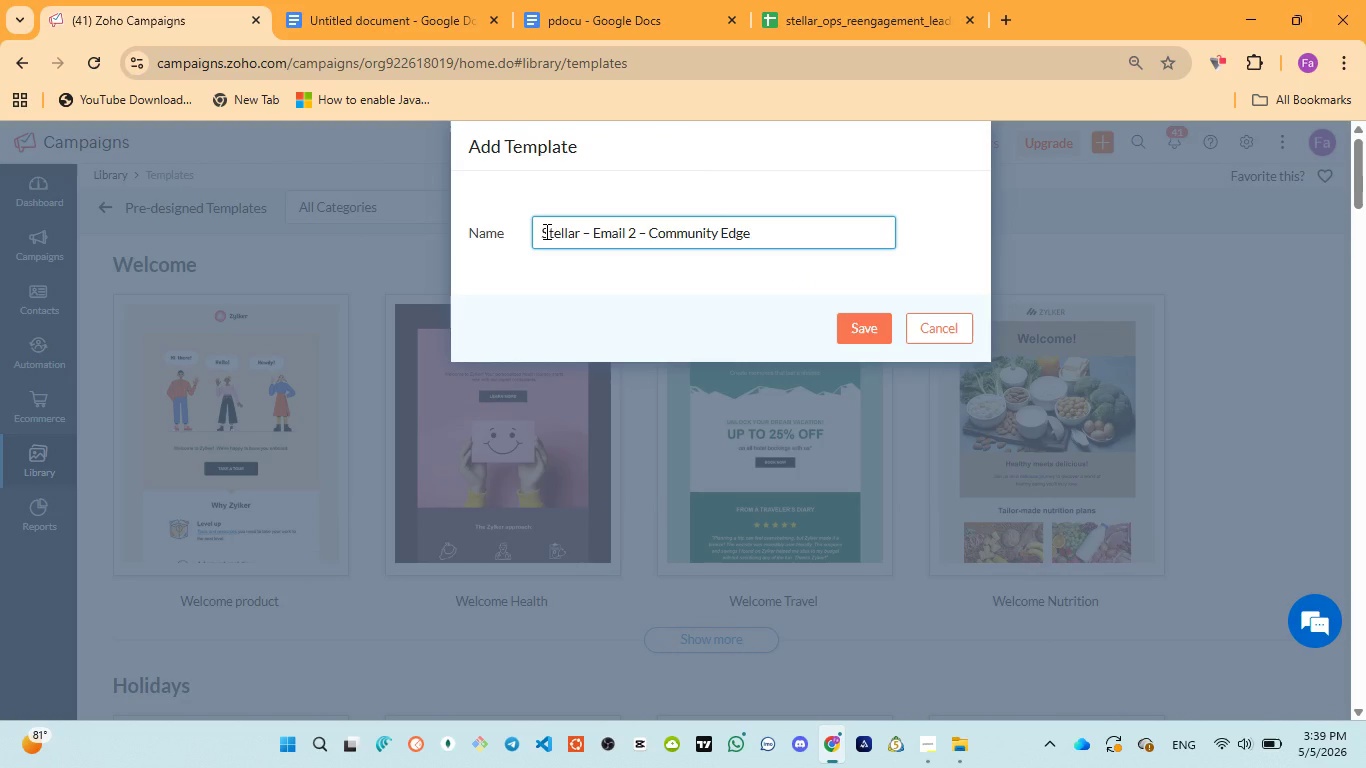 
key(Backspace)
 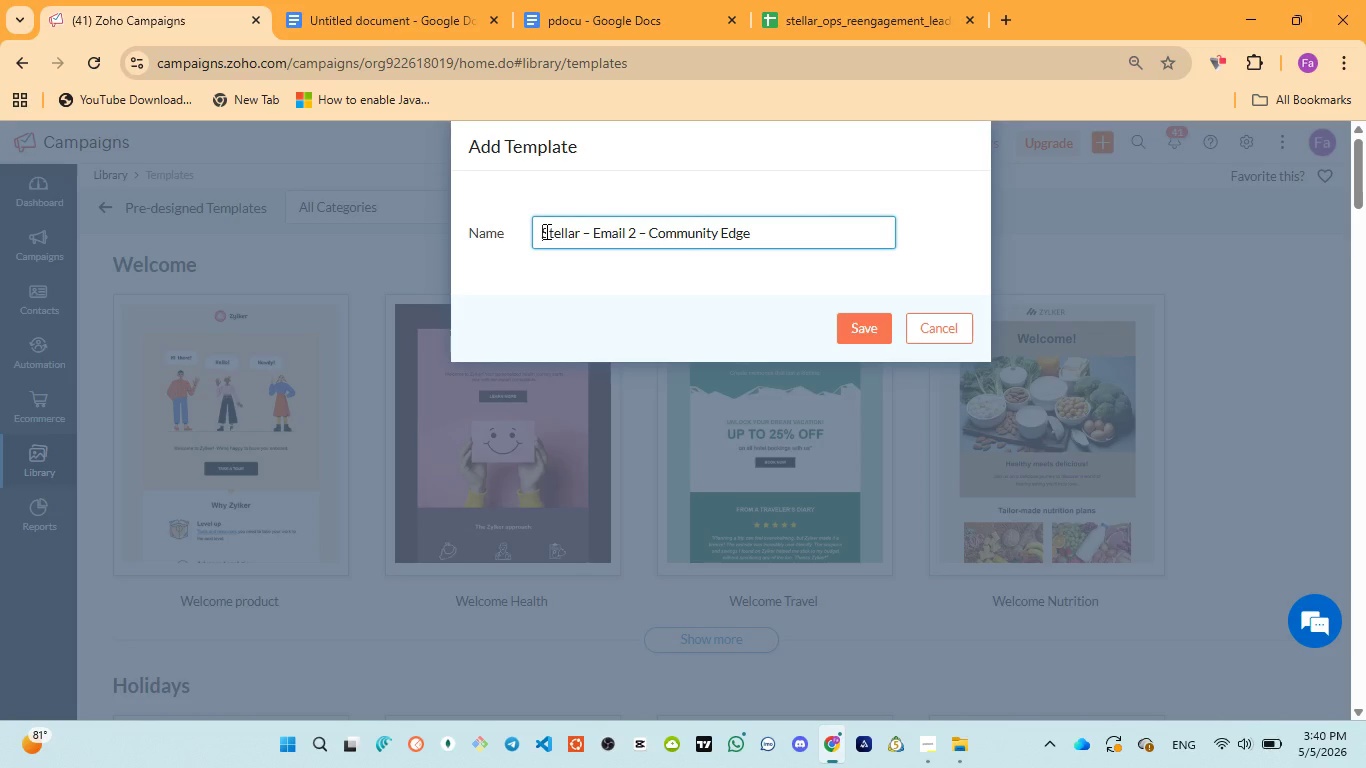 
wait(37.0)
 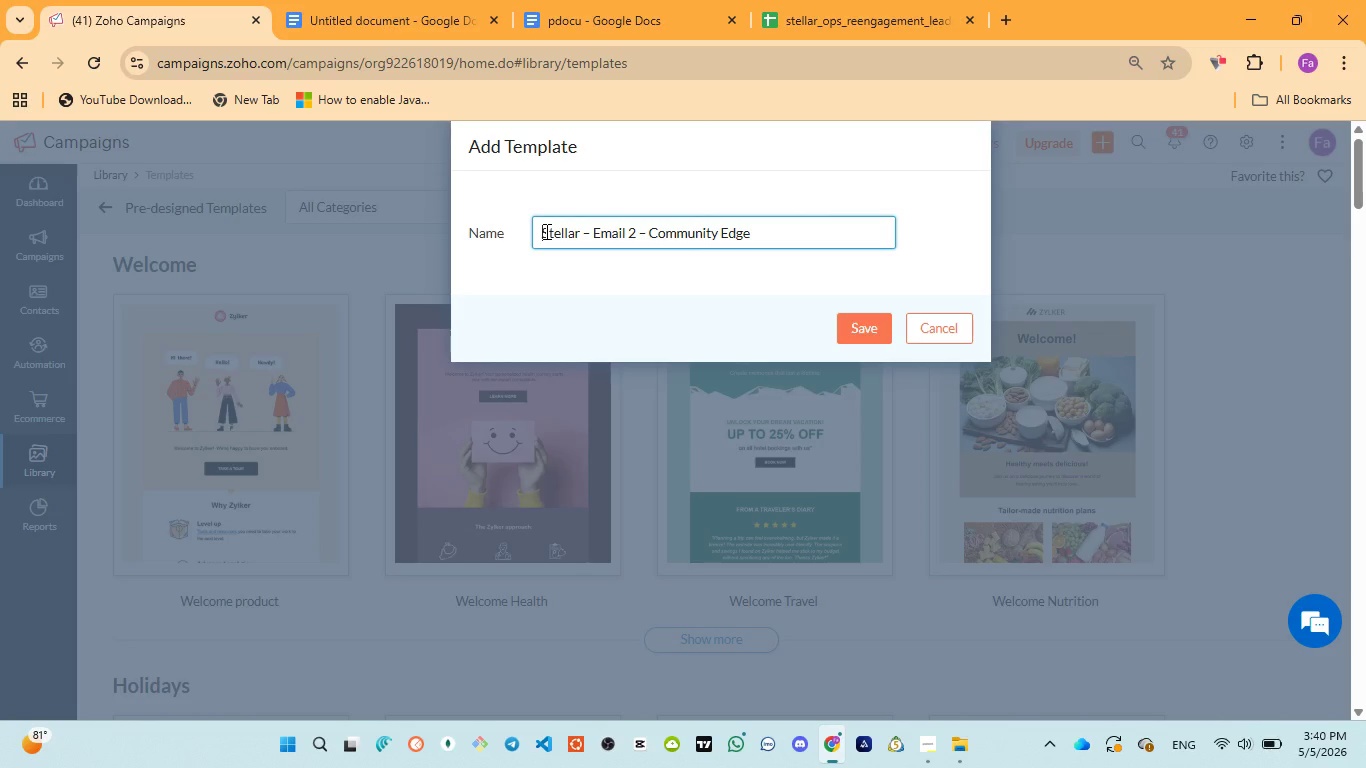 
key(Backspace)
 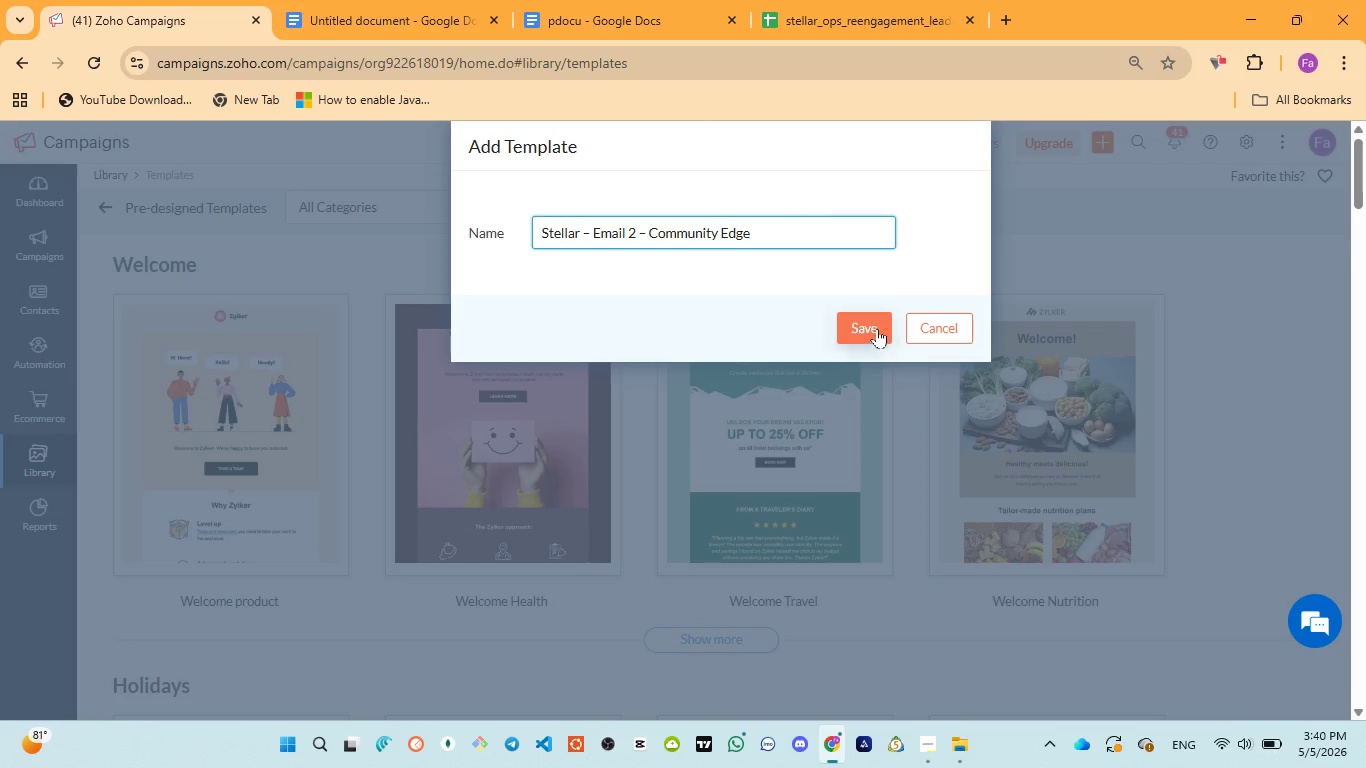 
left_click([883, 326])
 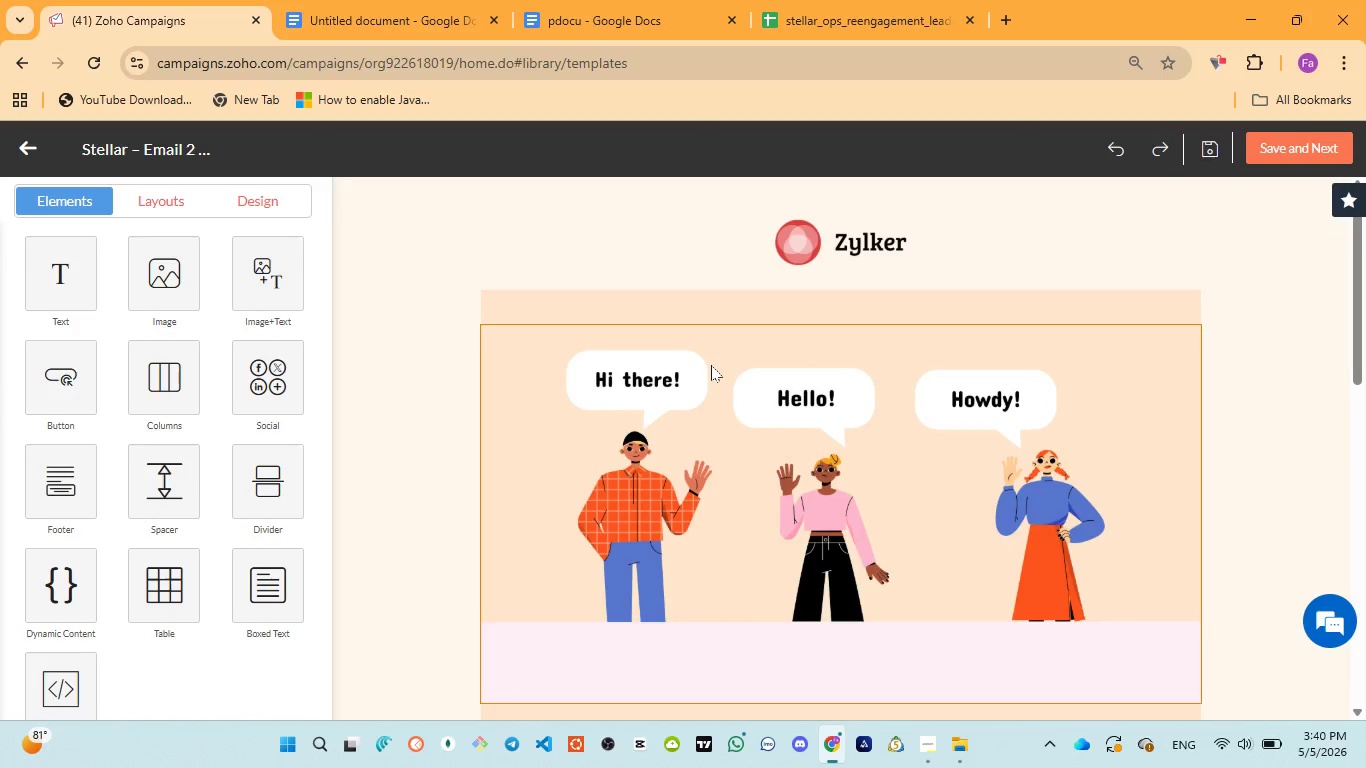 
wait(34.02)
 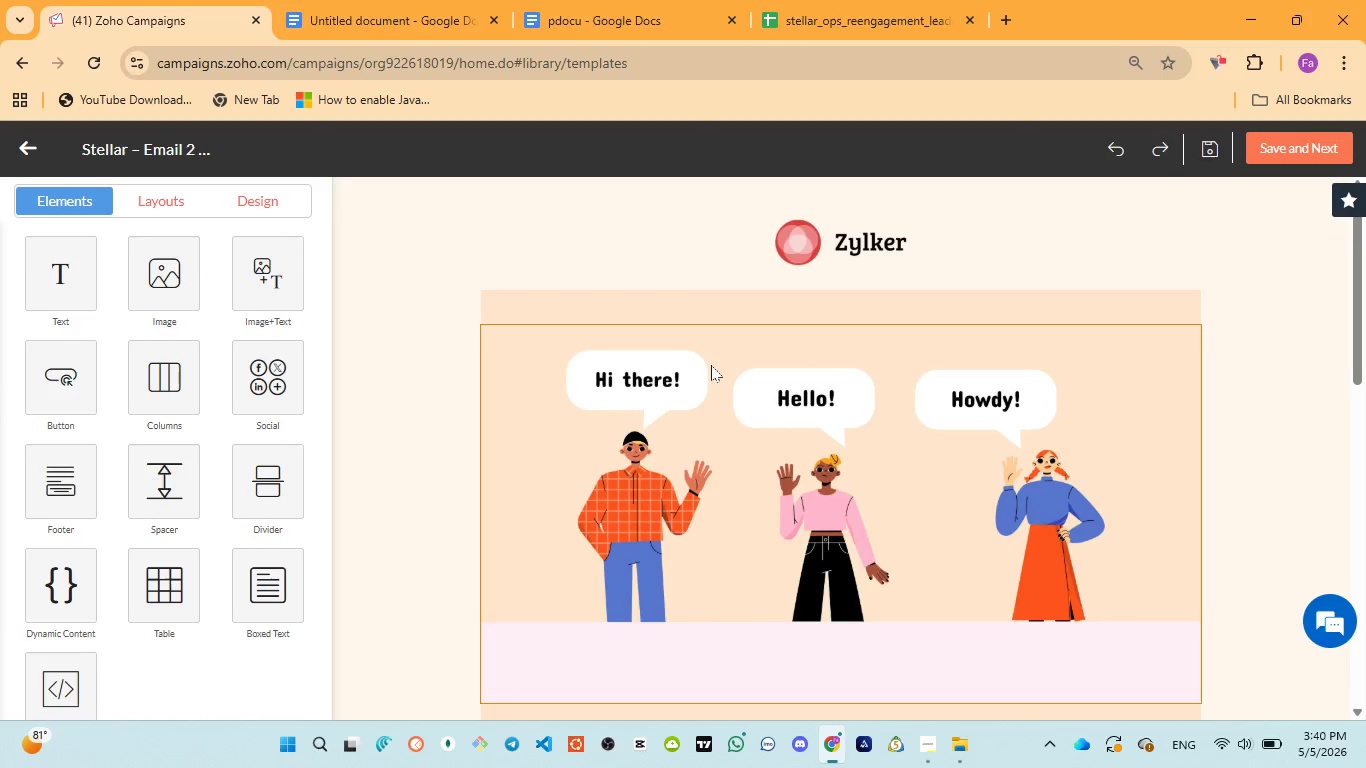 
left_click([925, 662])